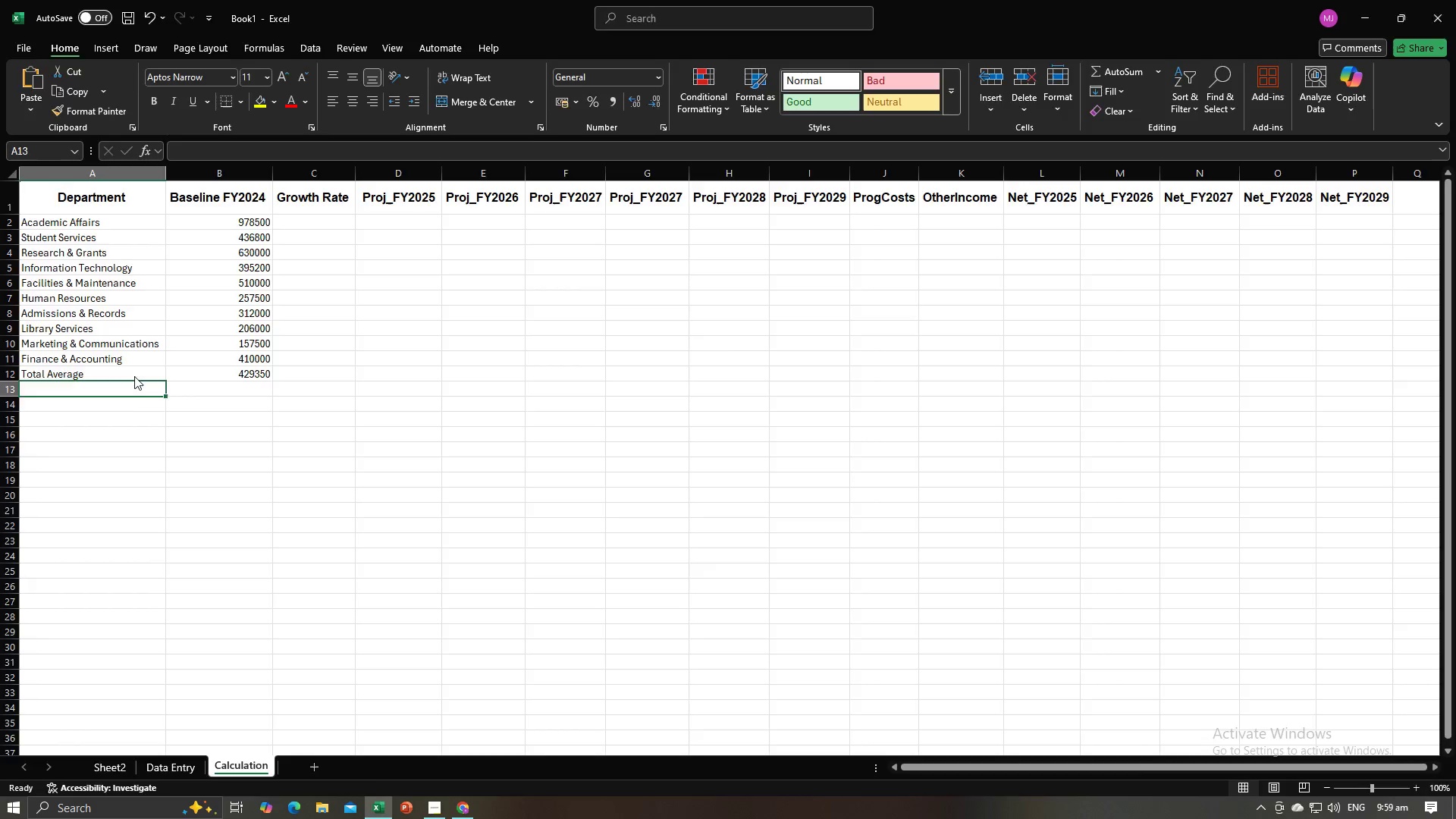 
key(Alt+Tab)
 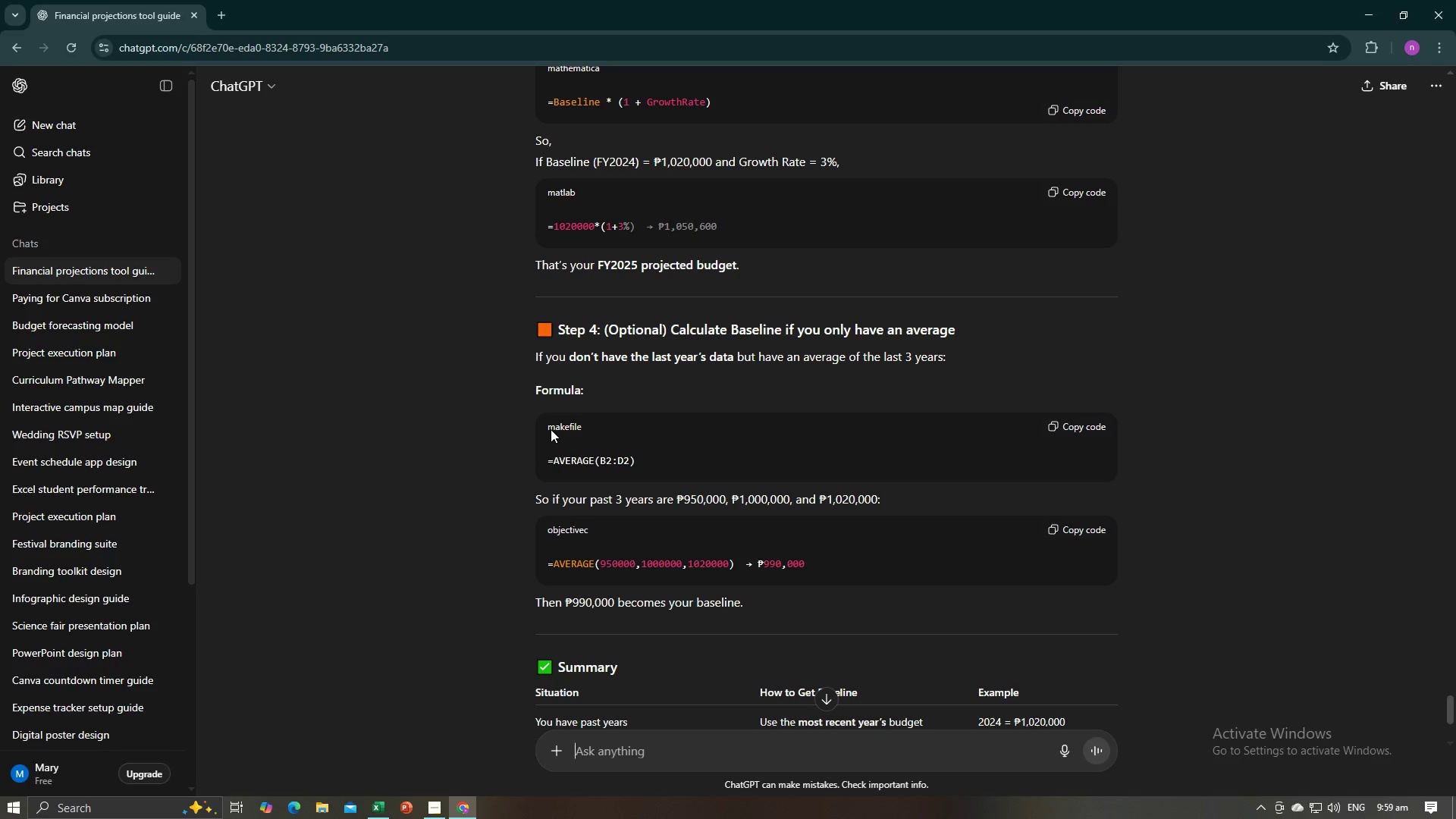 
scroll: coordinate [553, 435], scroll_direction: down, amount: 3.0
 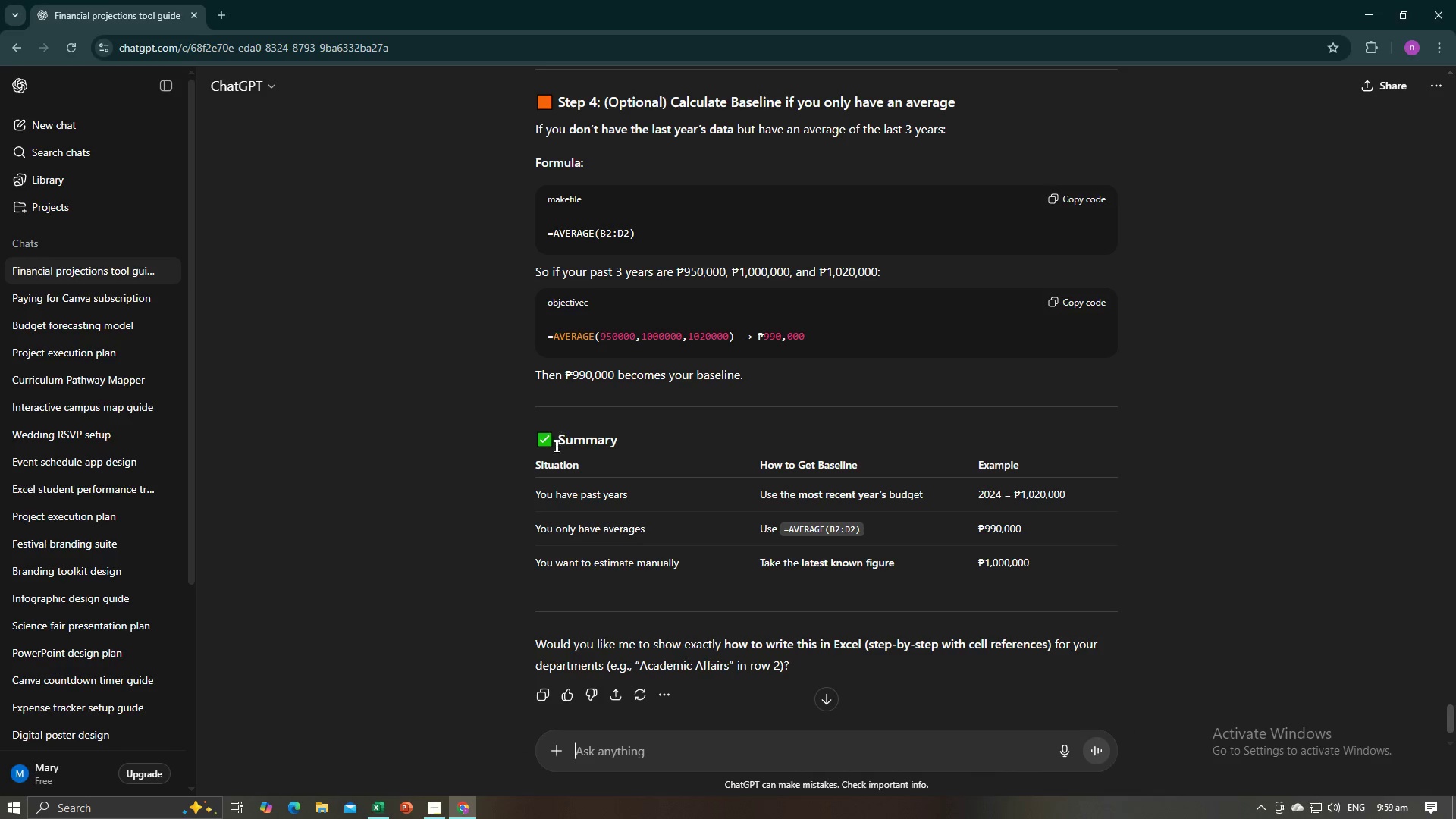 
wait(7.26)
 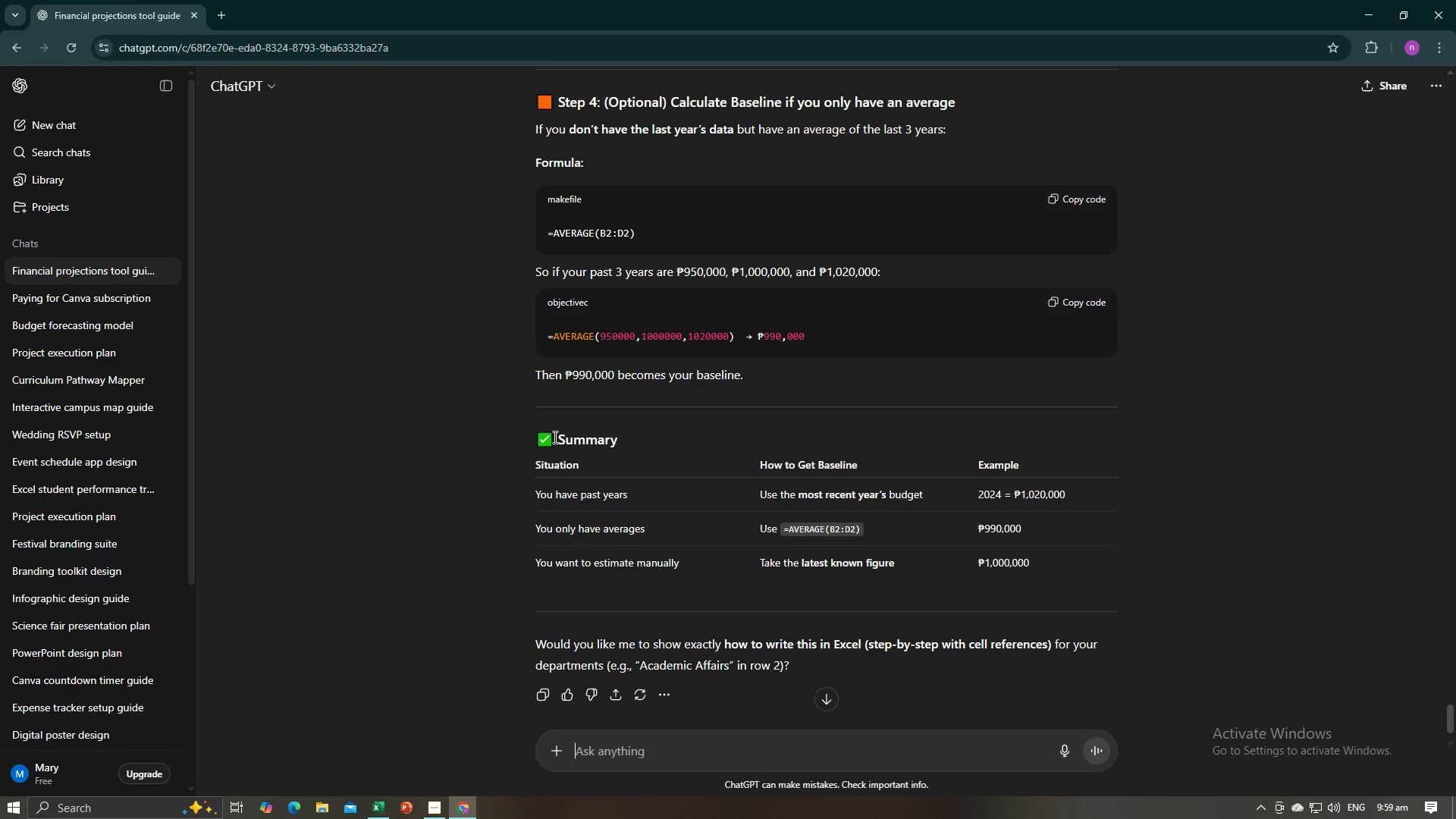 
key(Alt+AltLeft)
 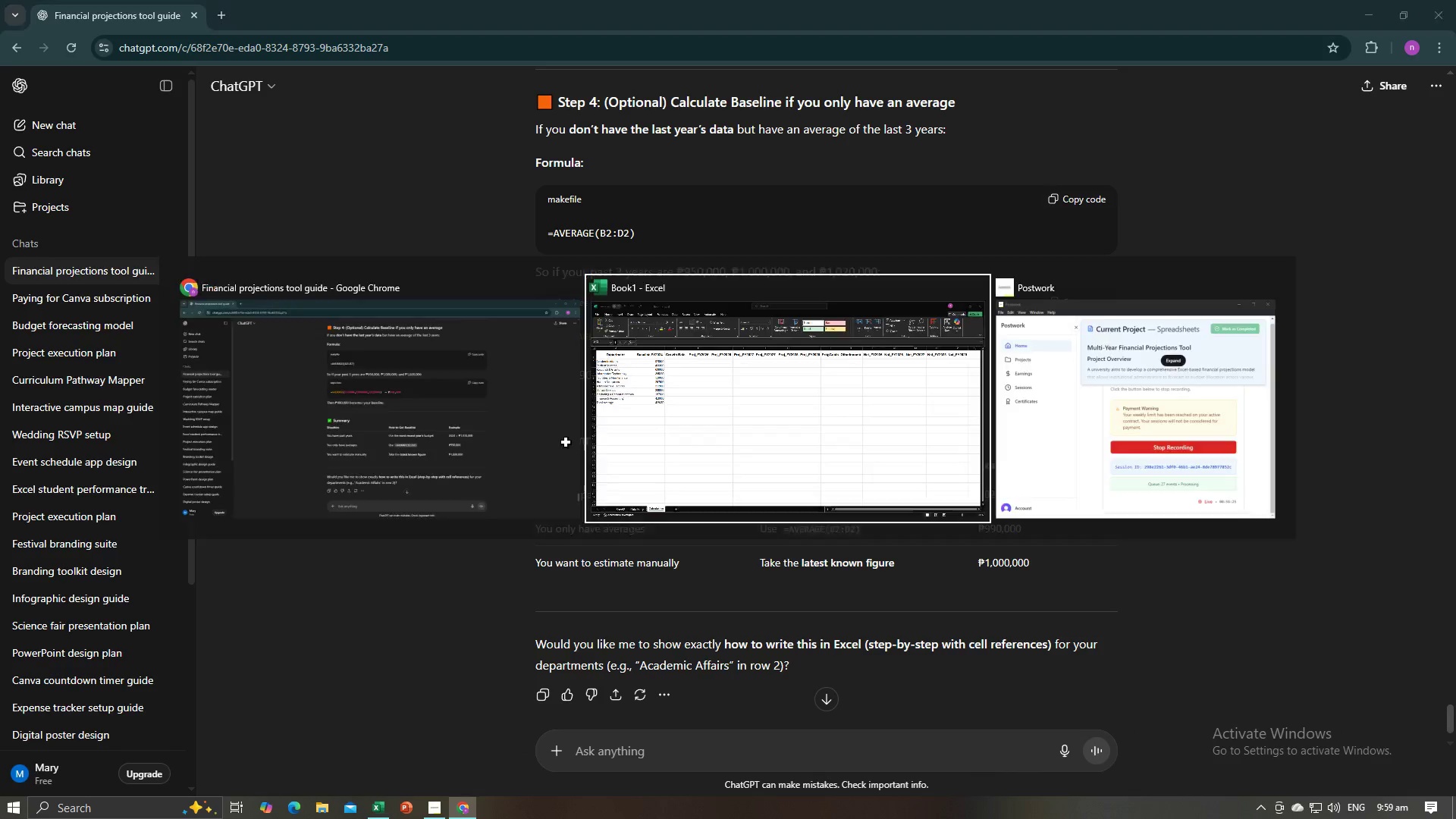 
key(Alt+Tab)
 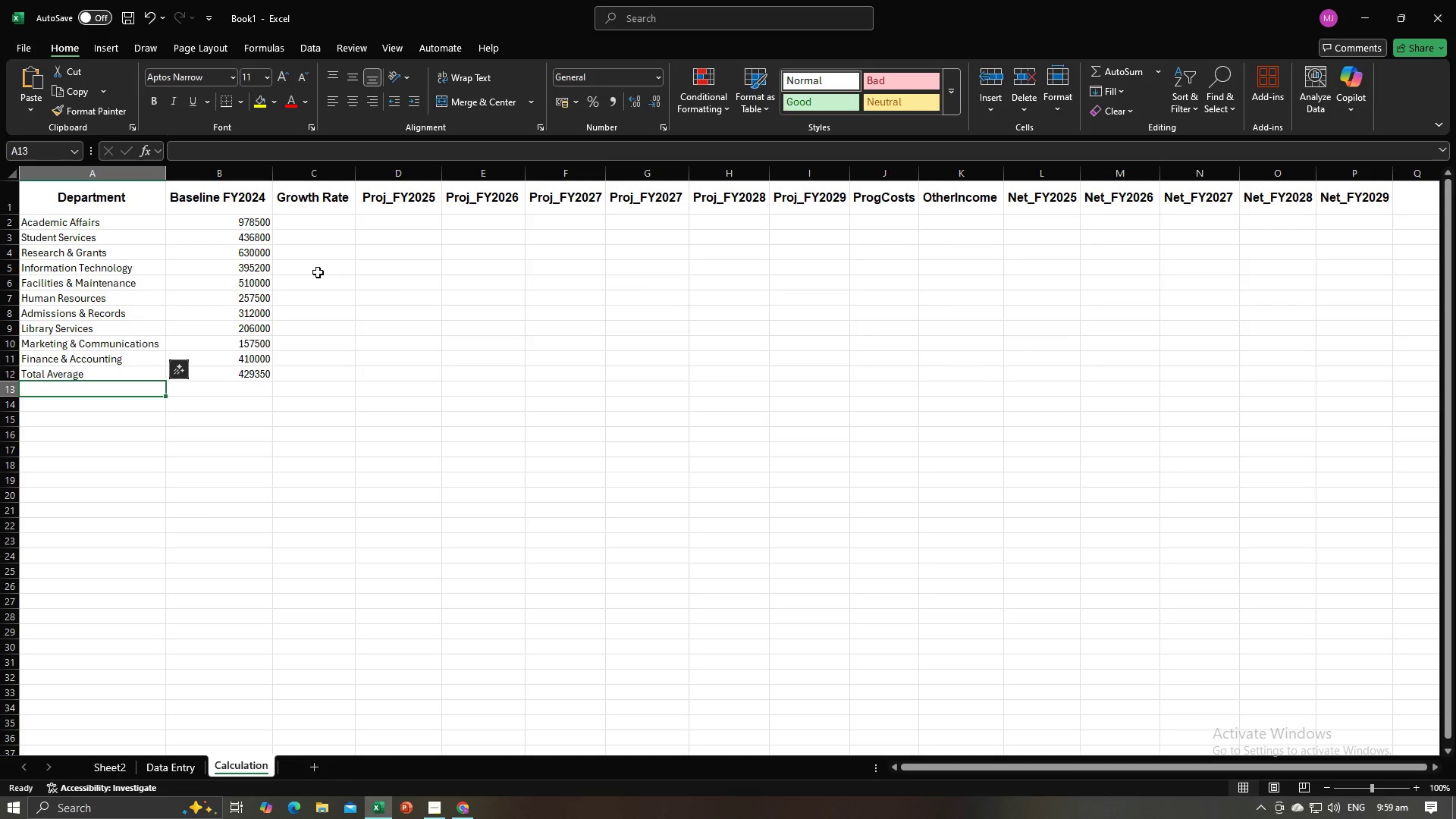 
left_click([318, 272])
 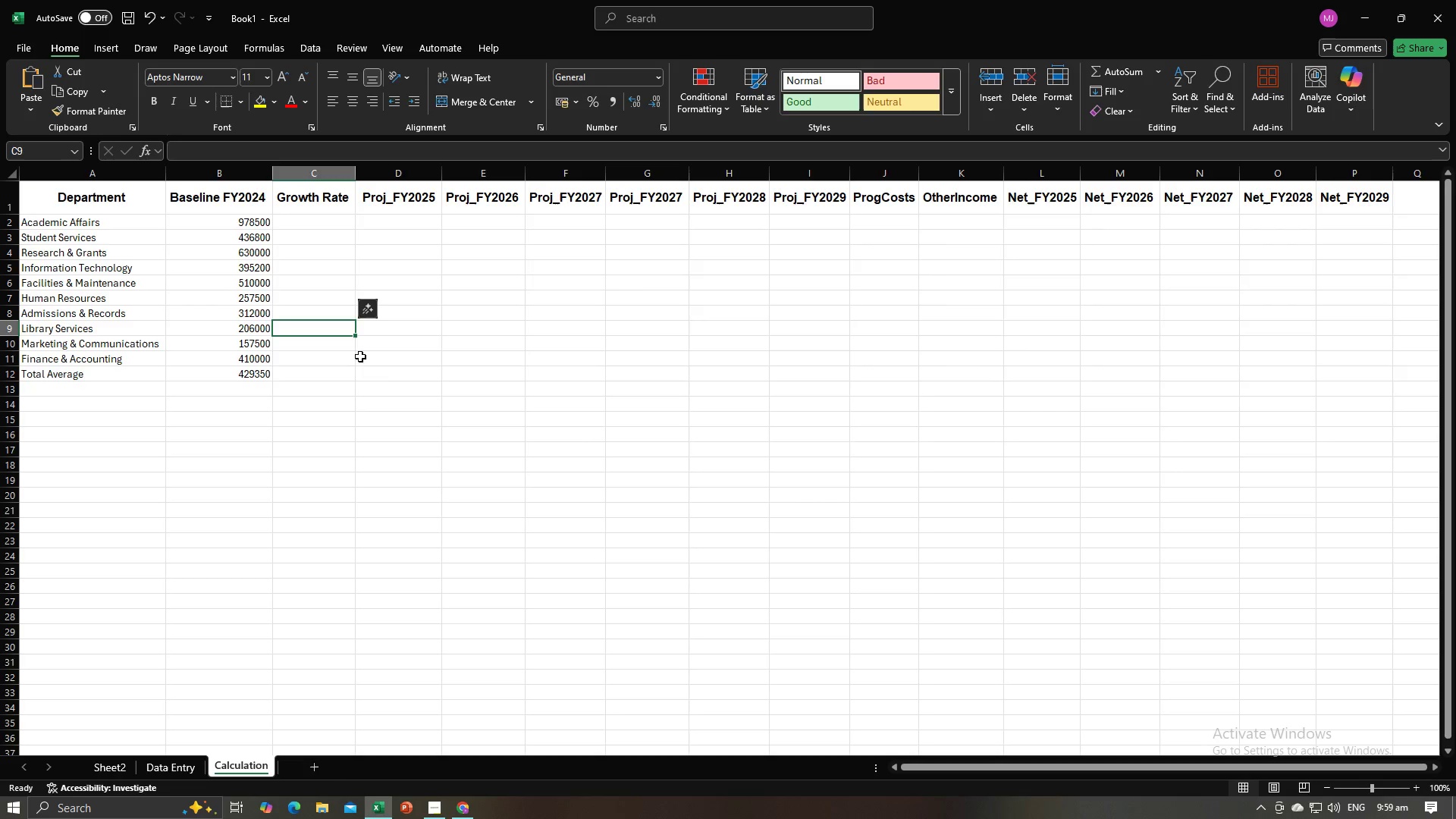 
double_click([376, 372])
 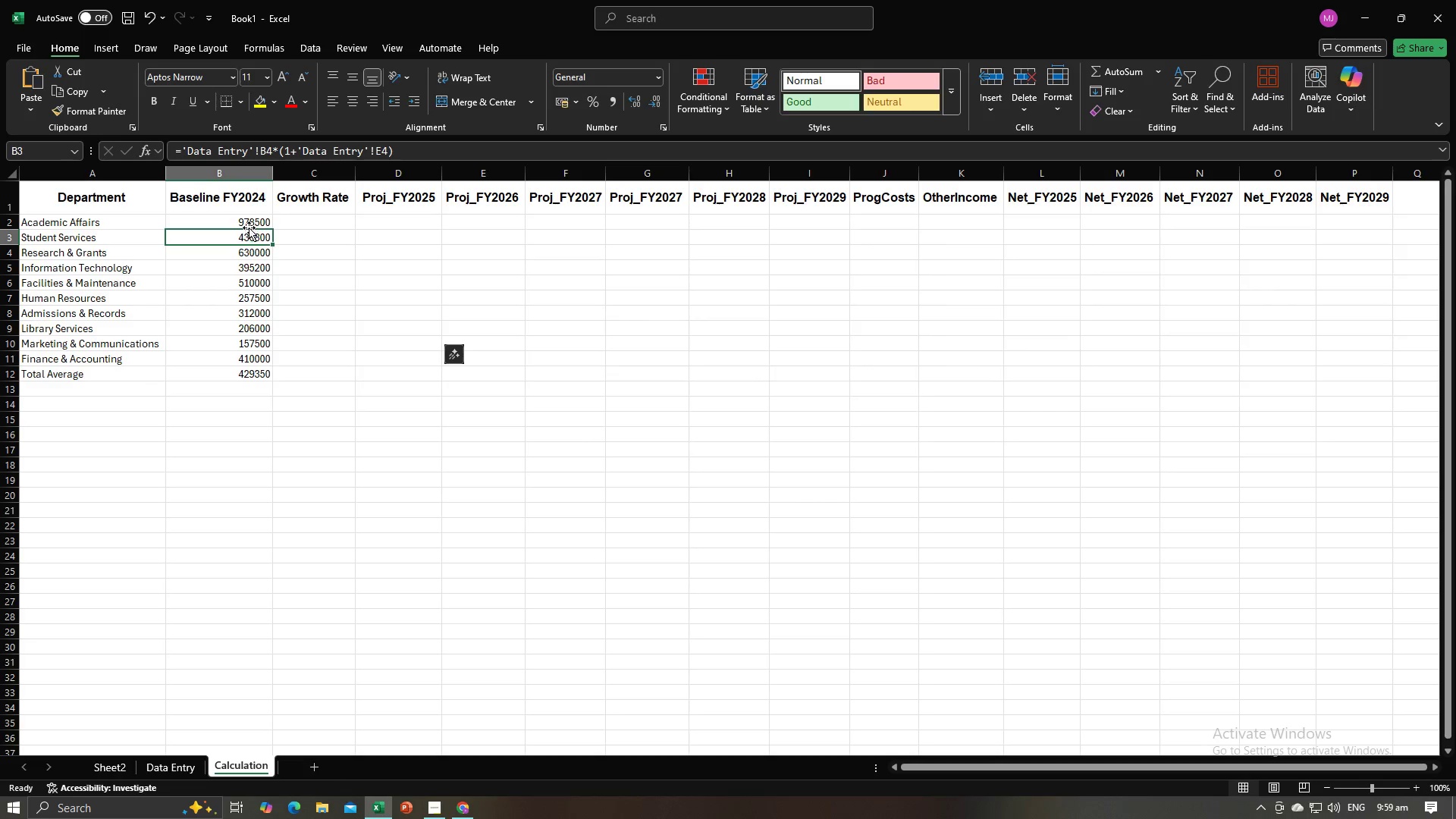 
double_click([243, 223])
 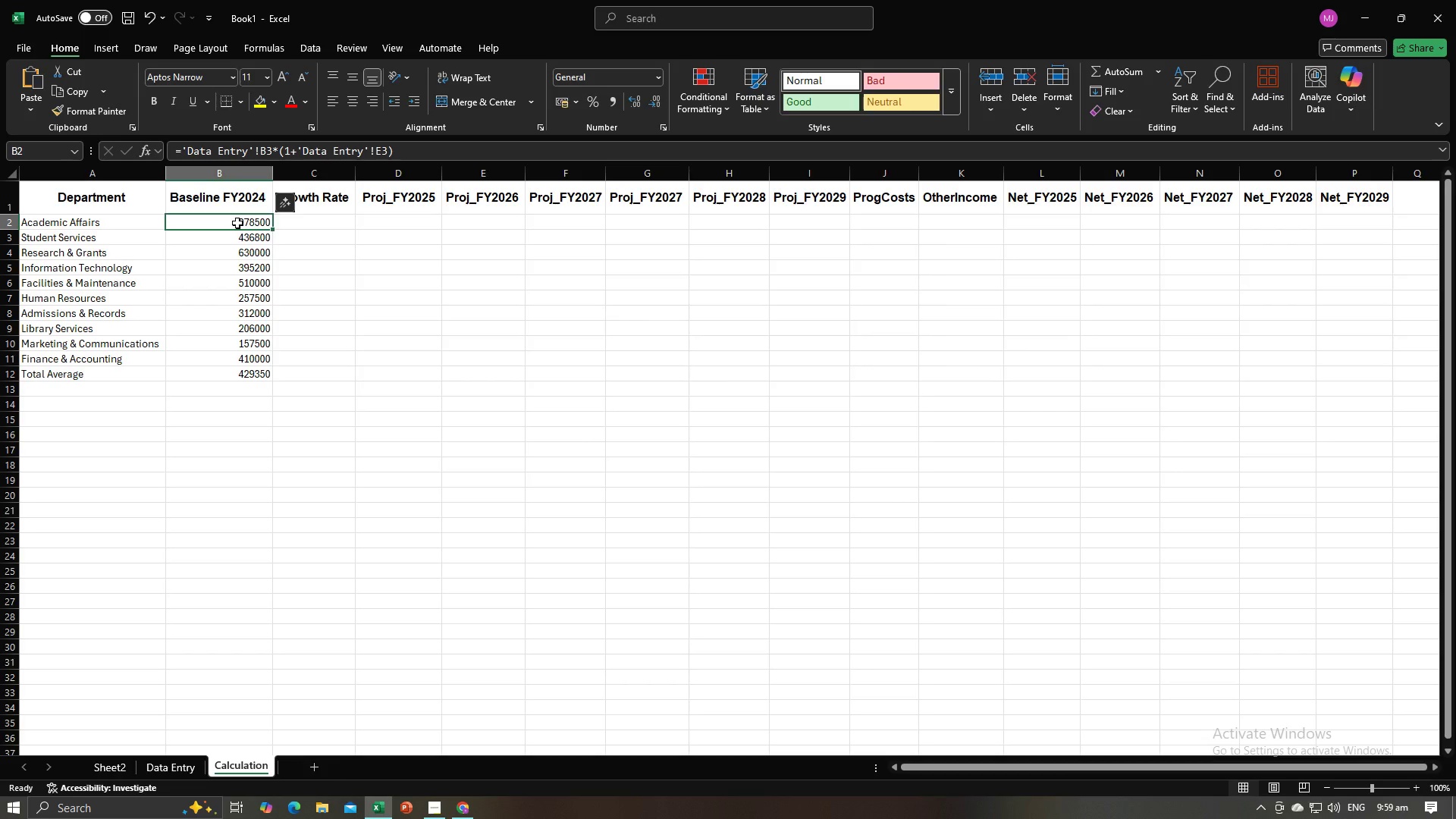 
key(Alt+AltLeft)
 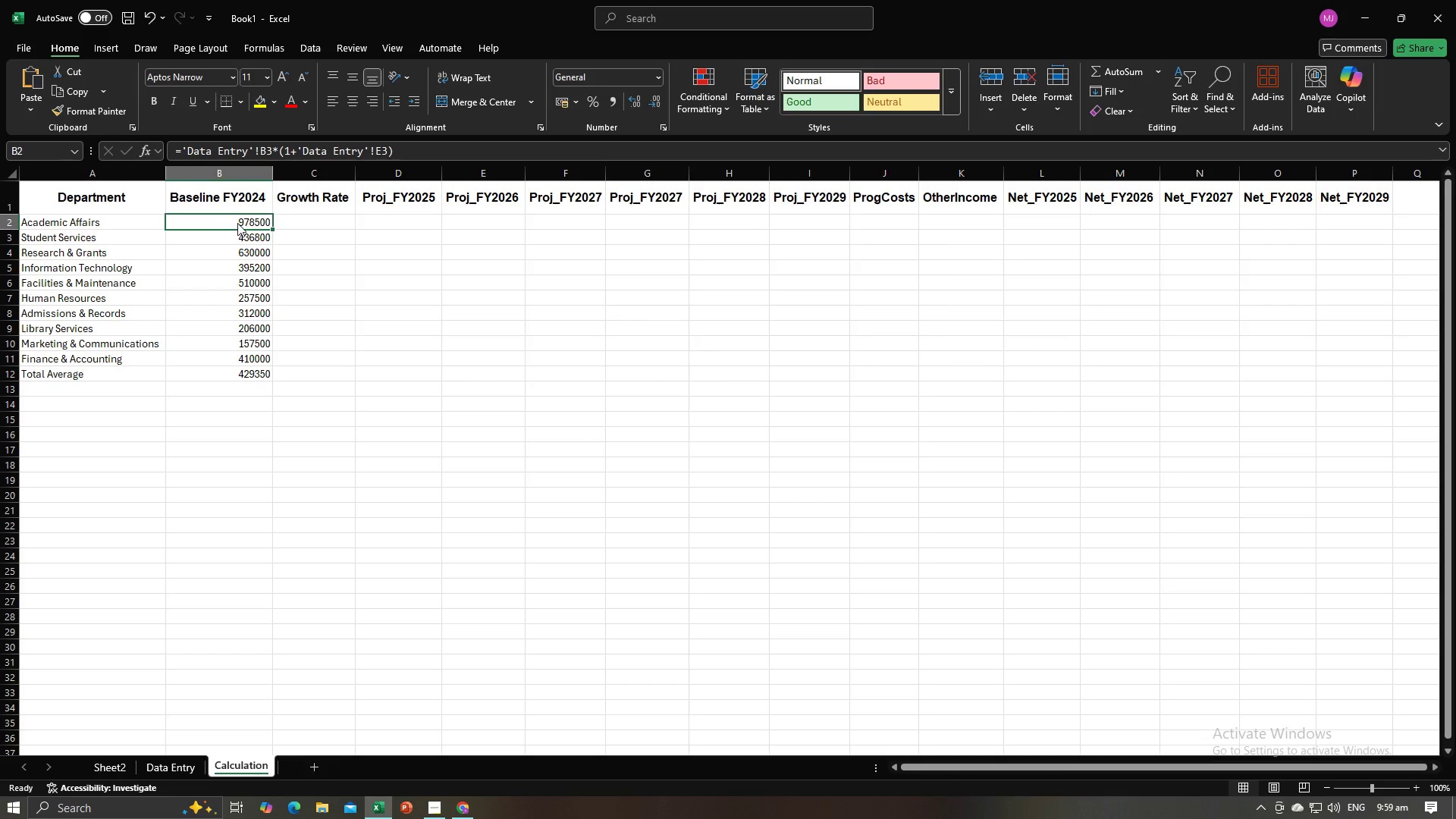 
key(Alt+Tab)
 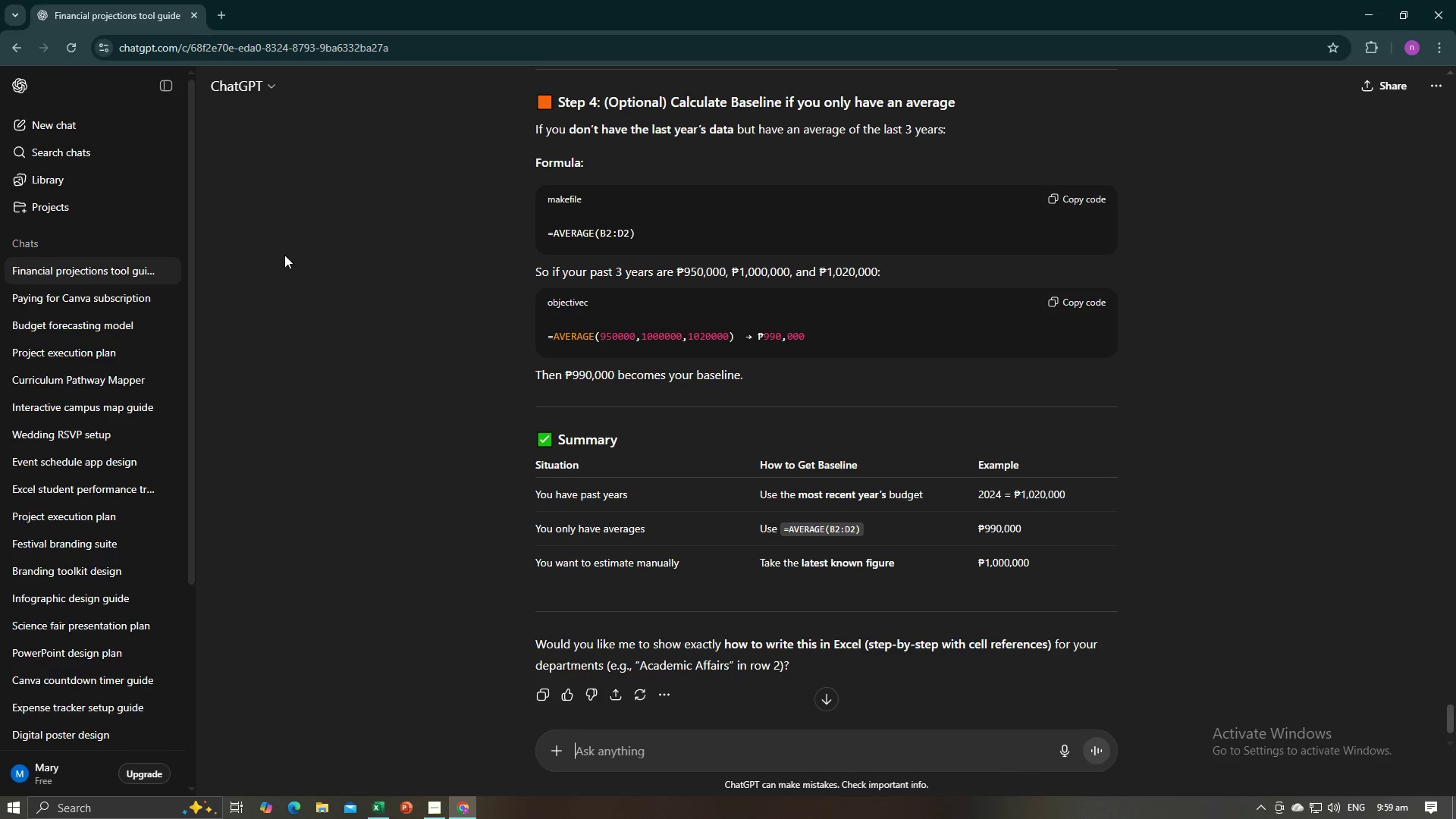 
key(Alt+AltLeft)
 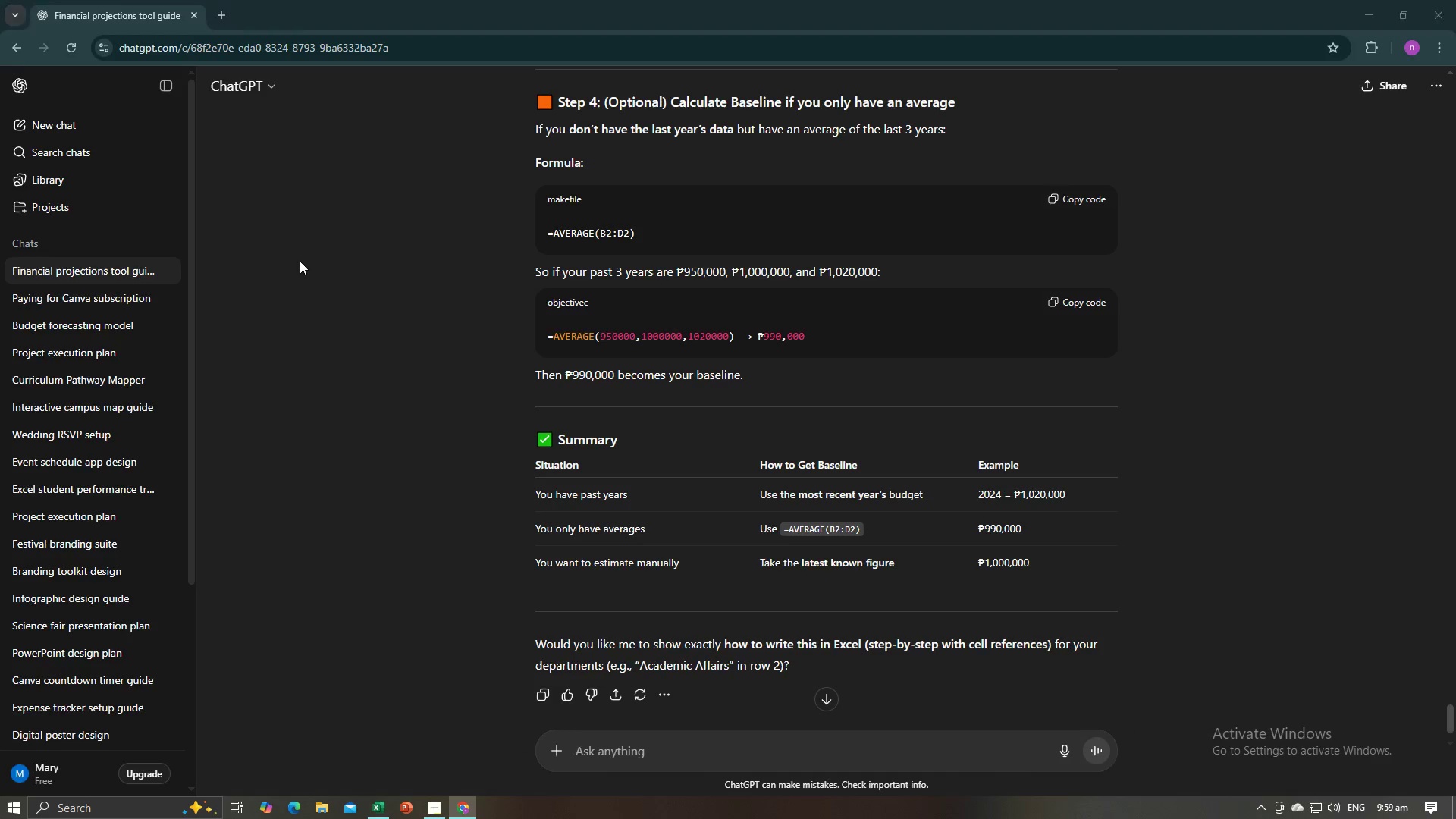 
key(Alt+Tab)
 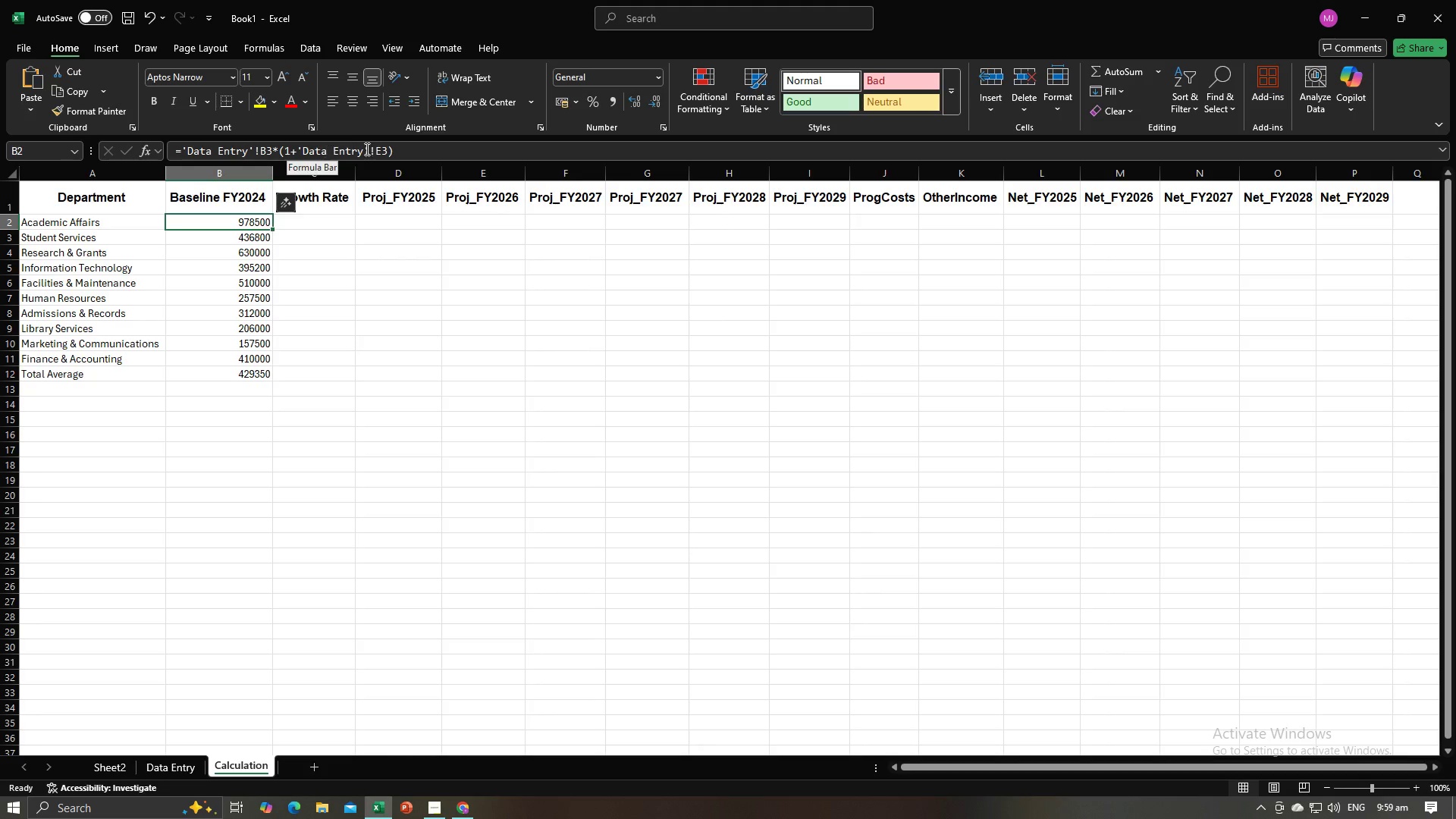 
left_click_drag(start_coordinate=[389, 150], to_coordinate=[328, 150])
 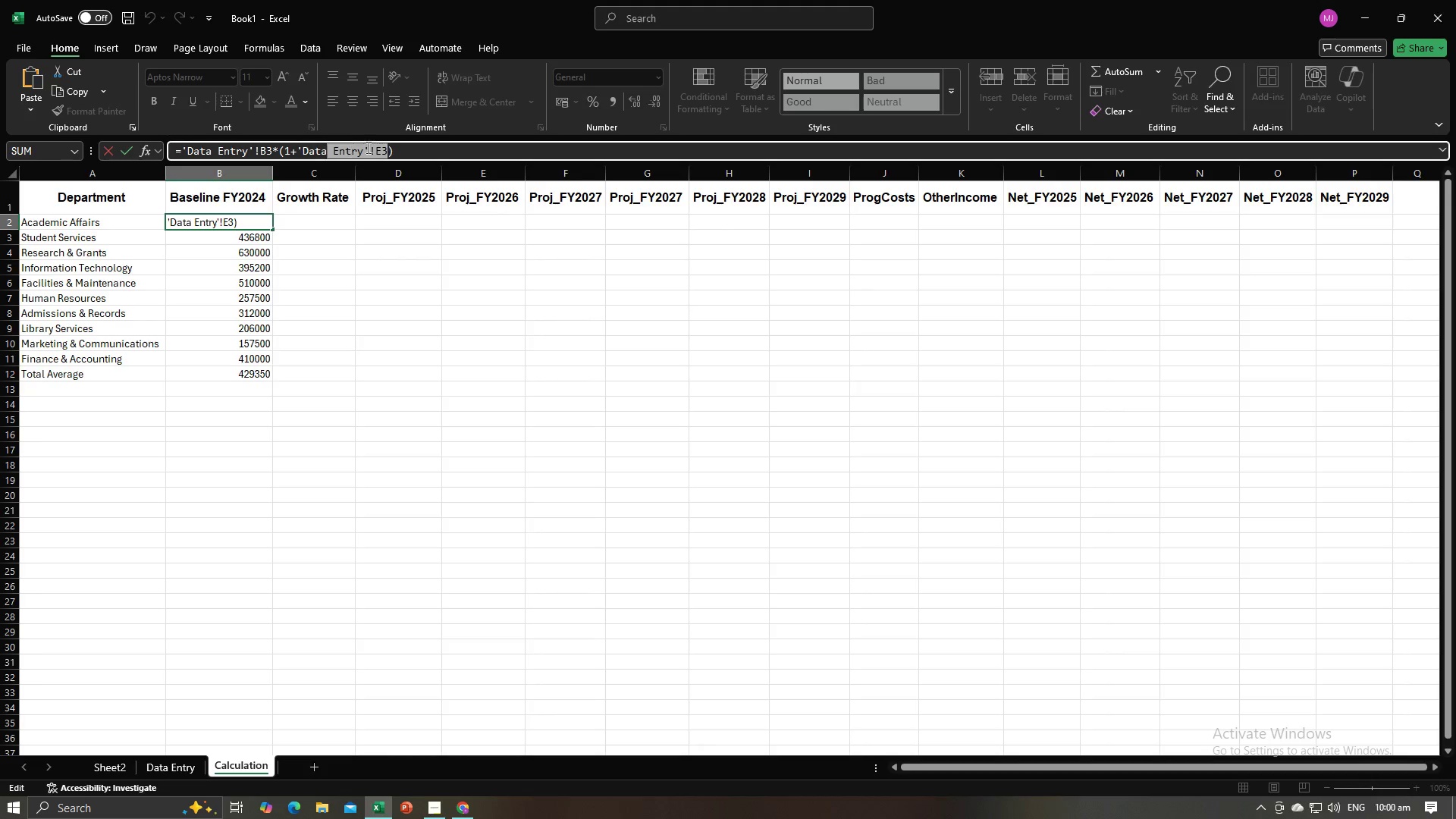 
left_click([396, 149])
 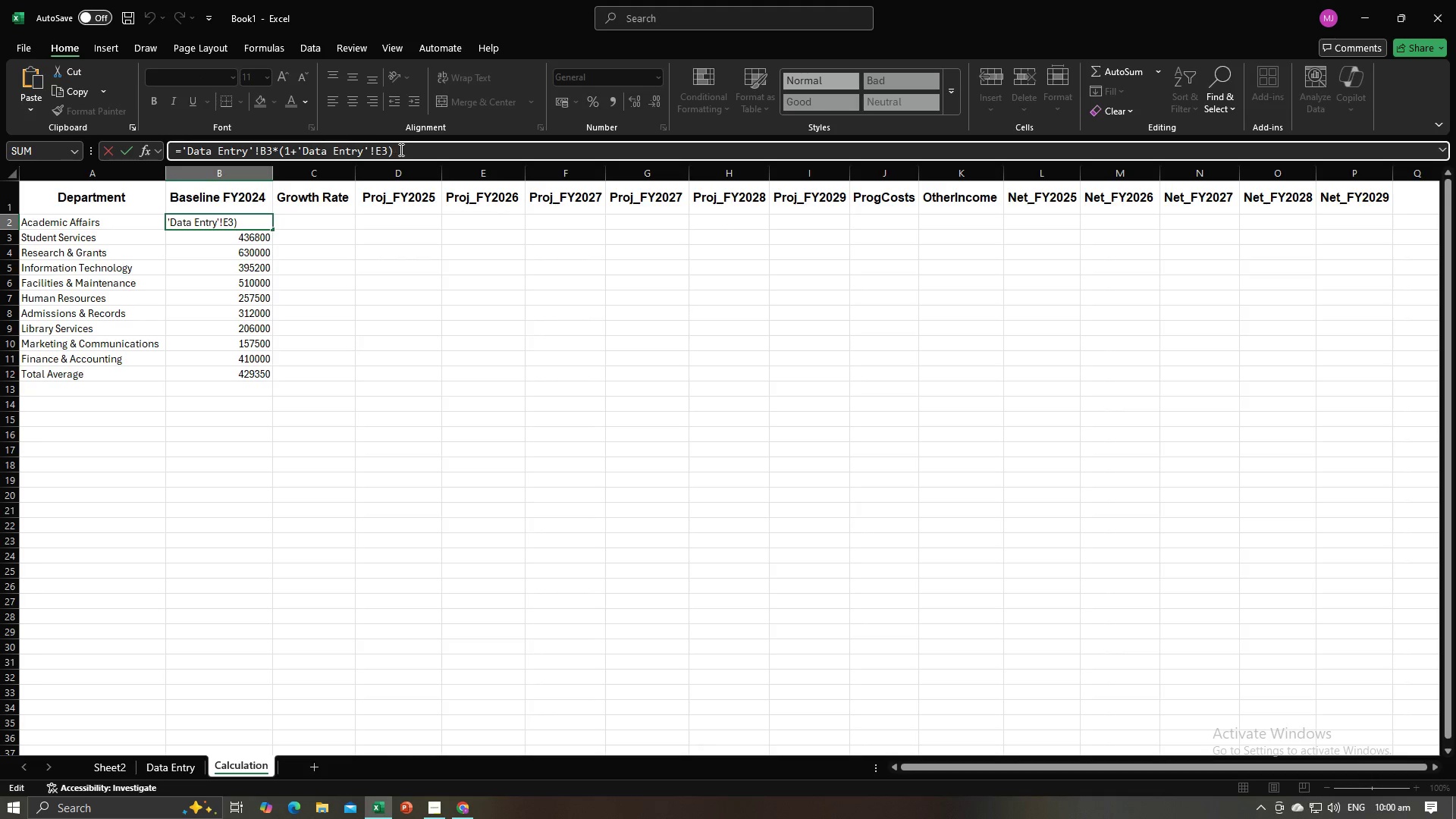 
left_click_drag(start_coordinate=[400, 150], to_coordinate=[184, 152])
 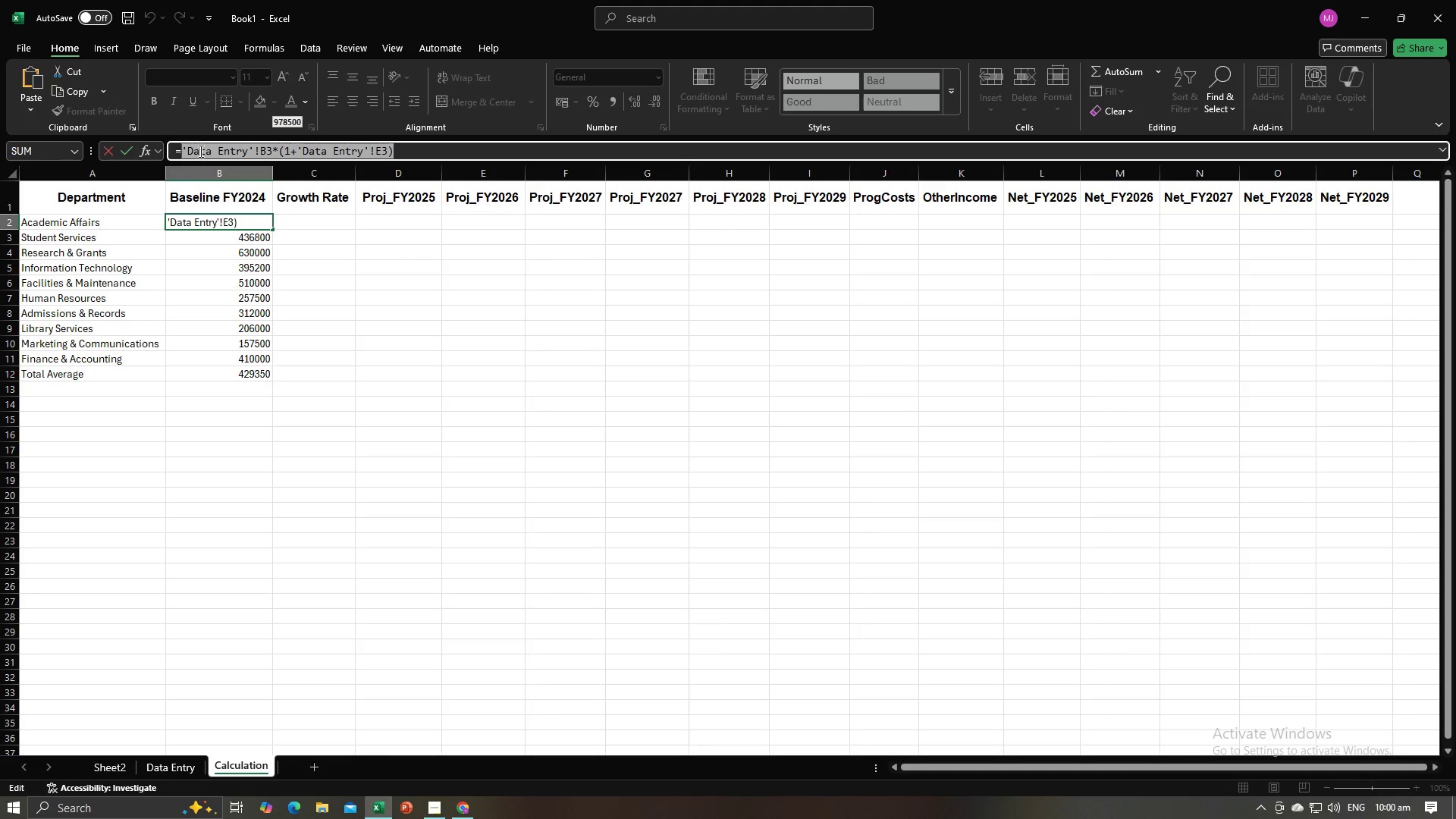 
key(Backspace)
 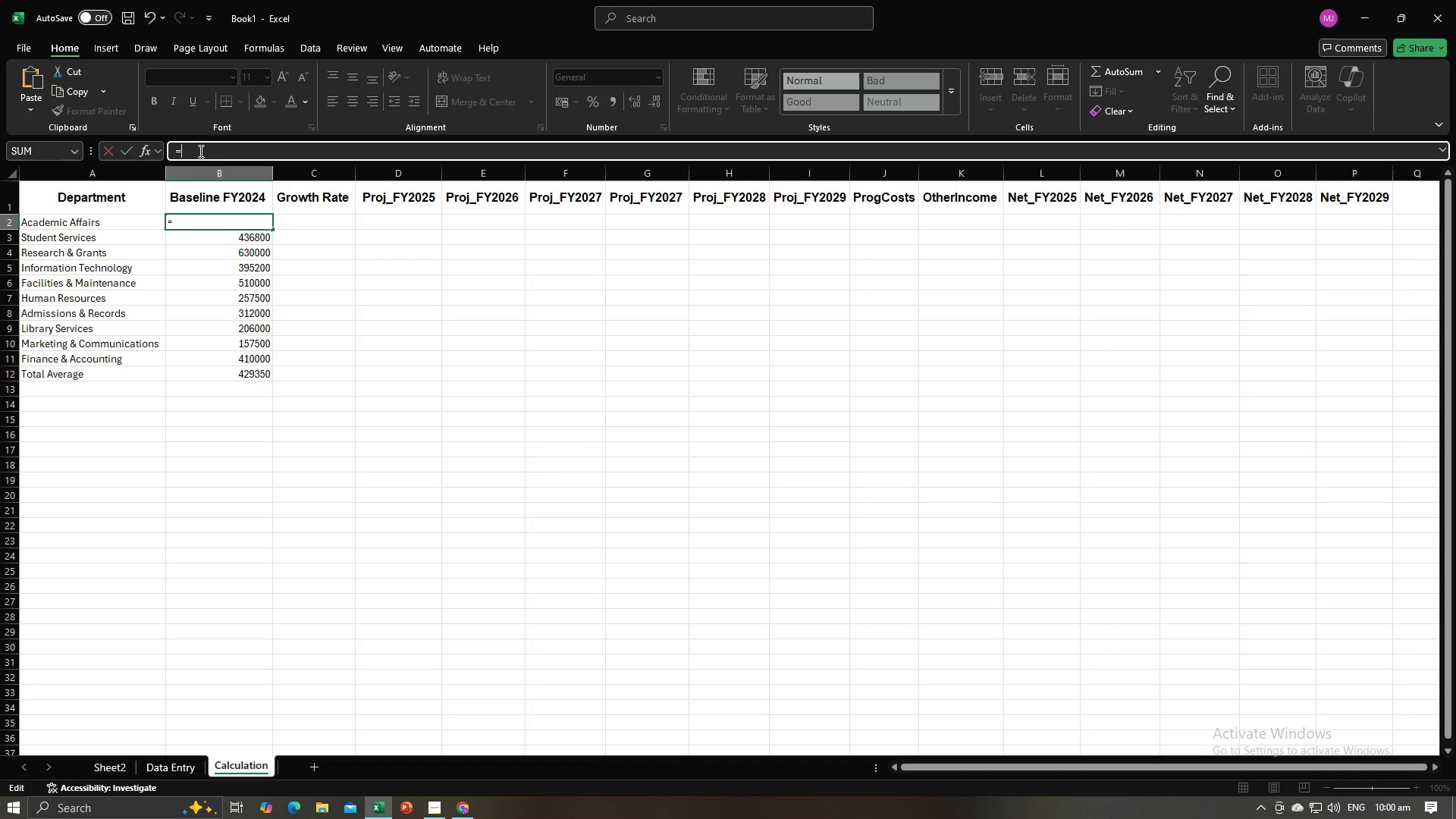 
left_click([169, 761])
 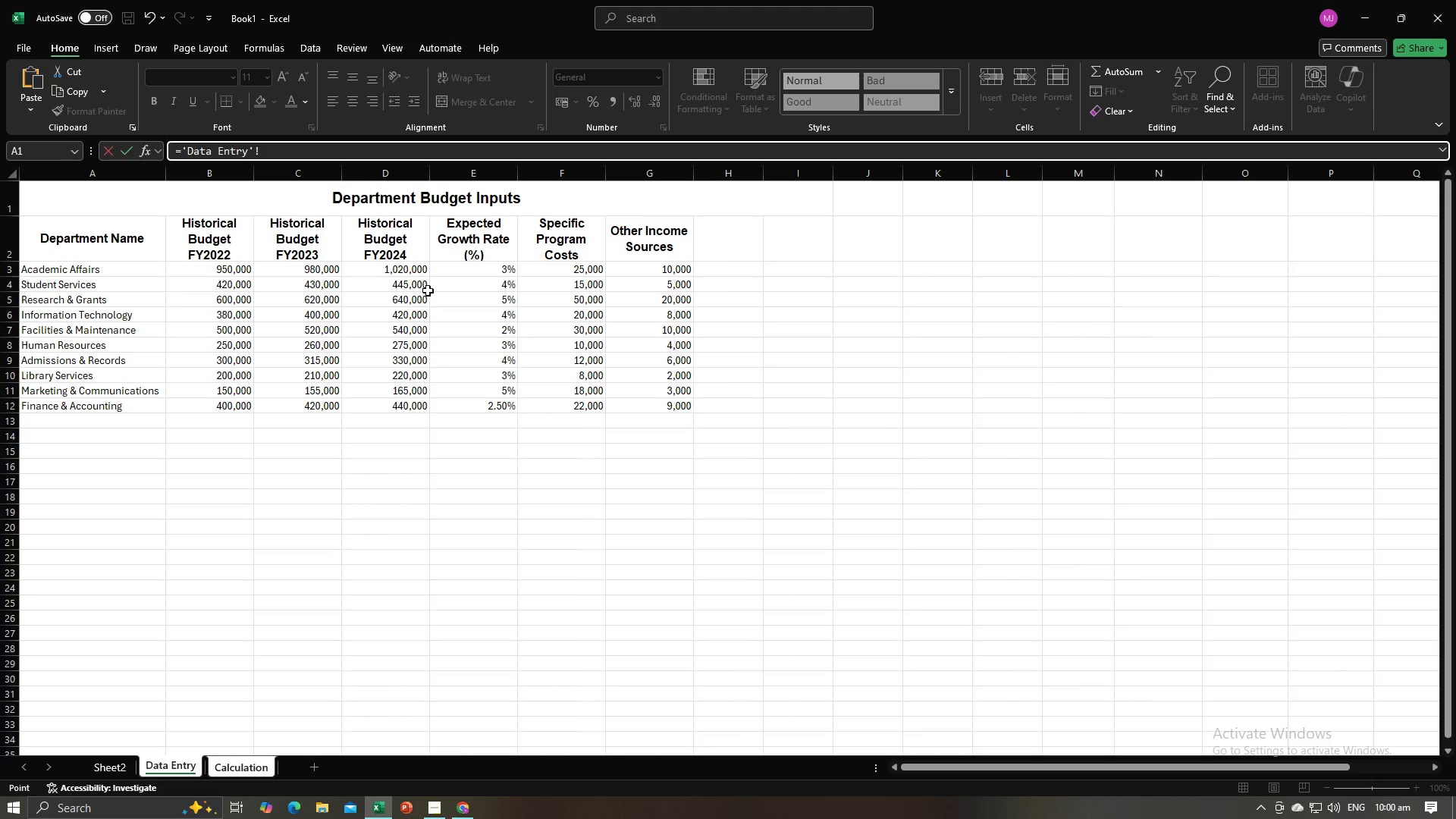 
left_click([409, 271])
 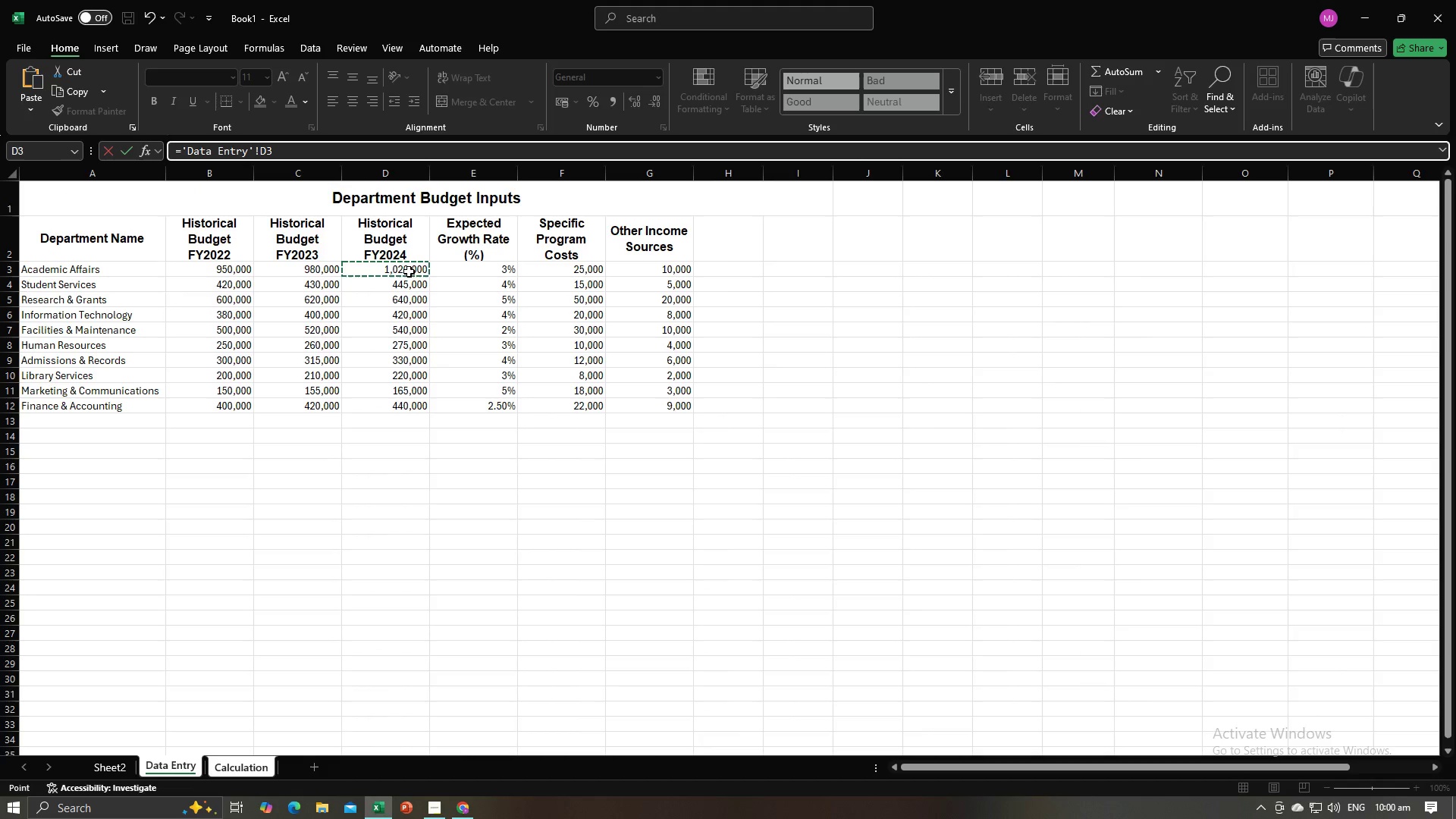 
key(Alt+AltLeft)
 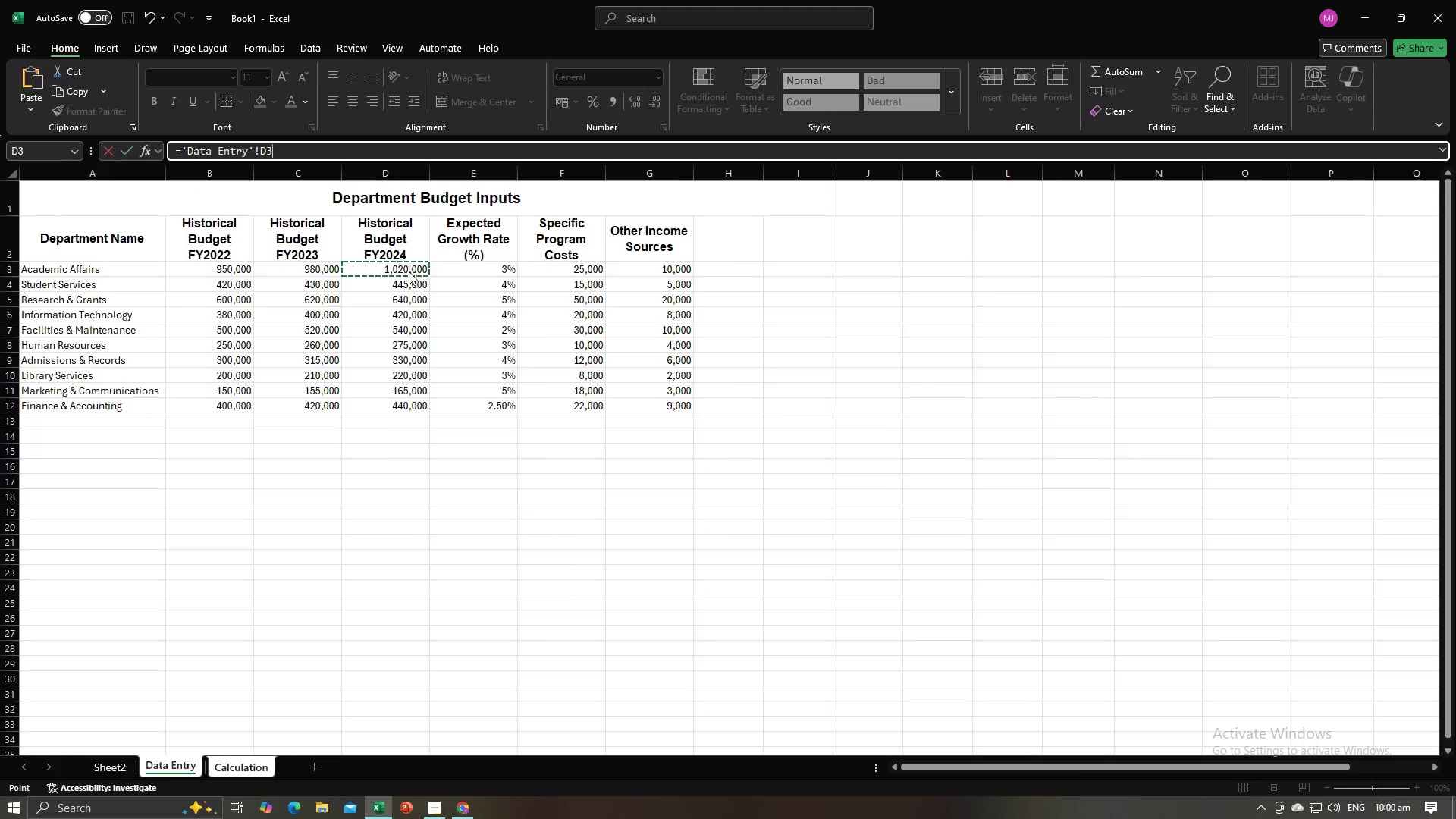 
key(Alt+Tab)
 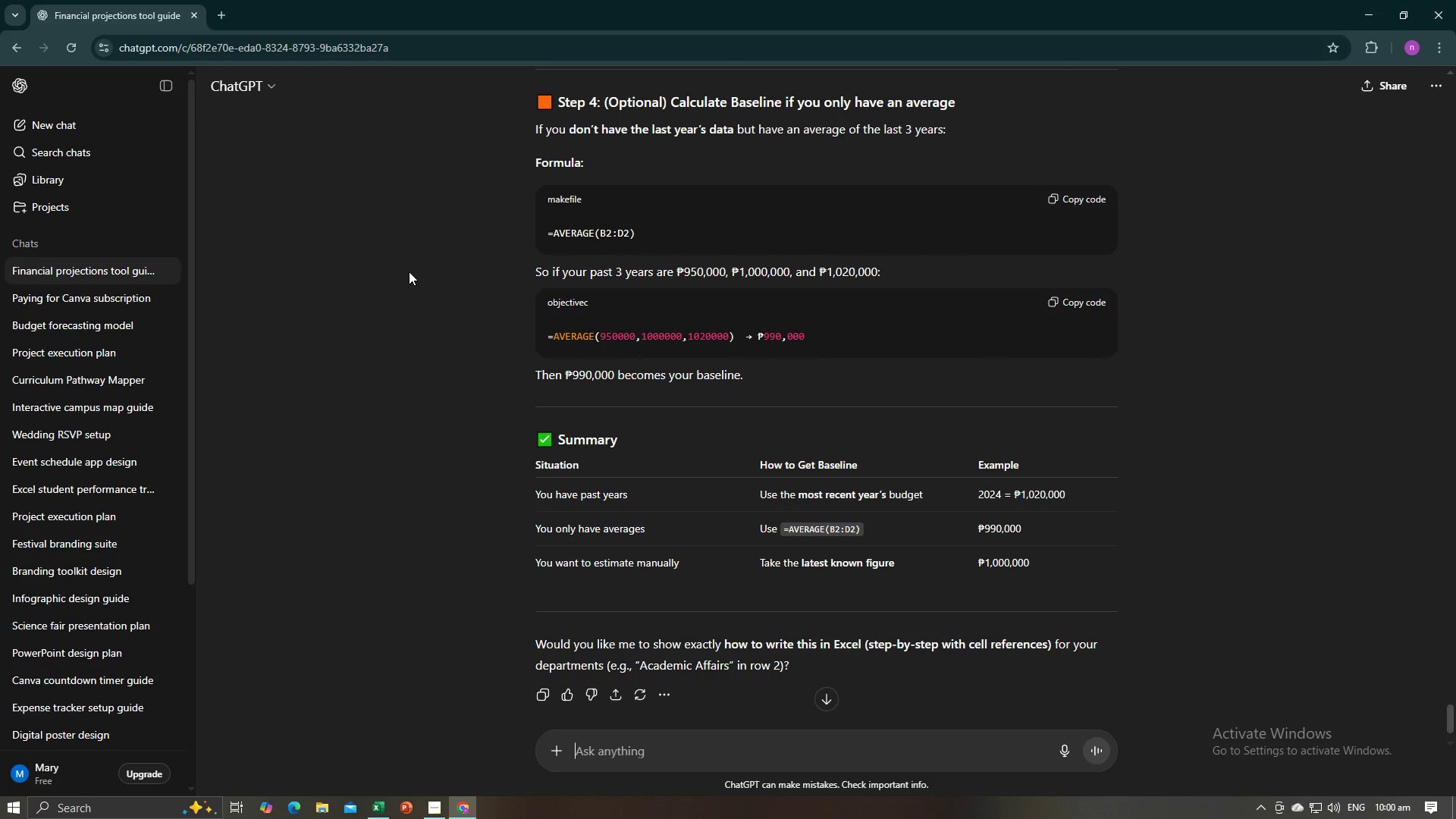 
scroll: coordinate [409, 271], scroll_direction: up, amount: 5.0
 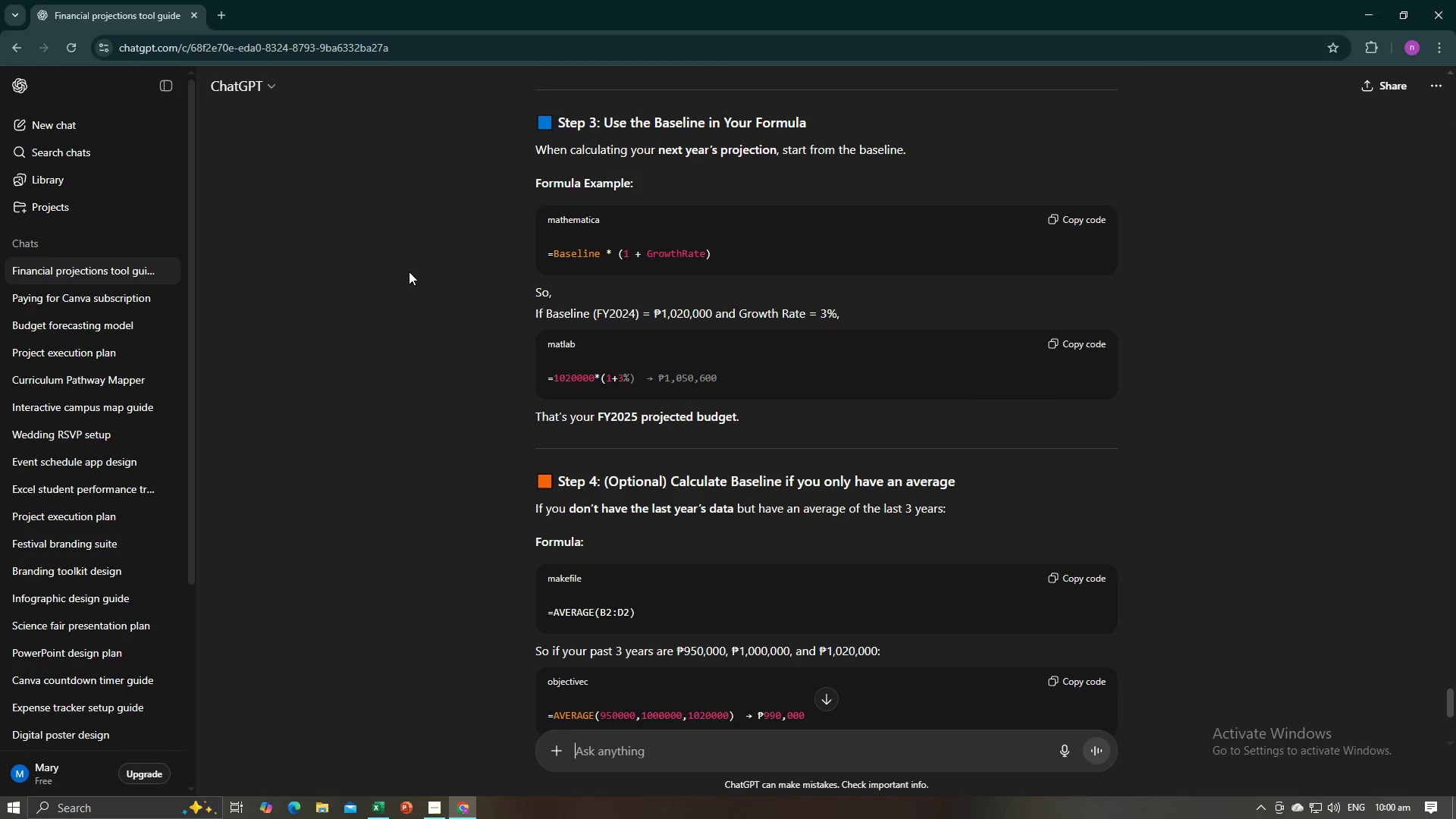 
key(Alt+AltLeft)
 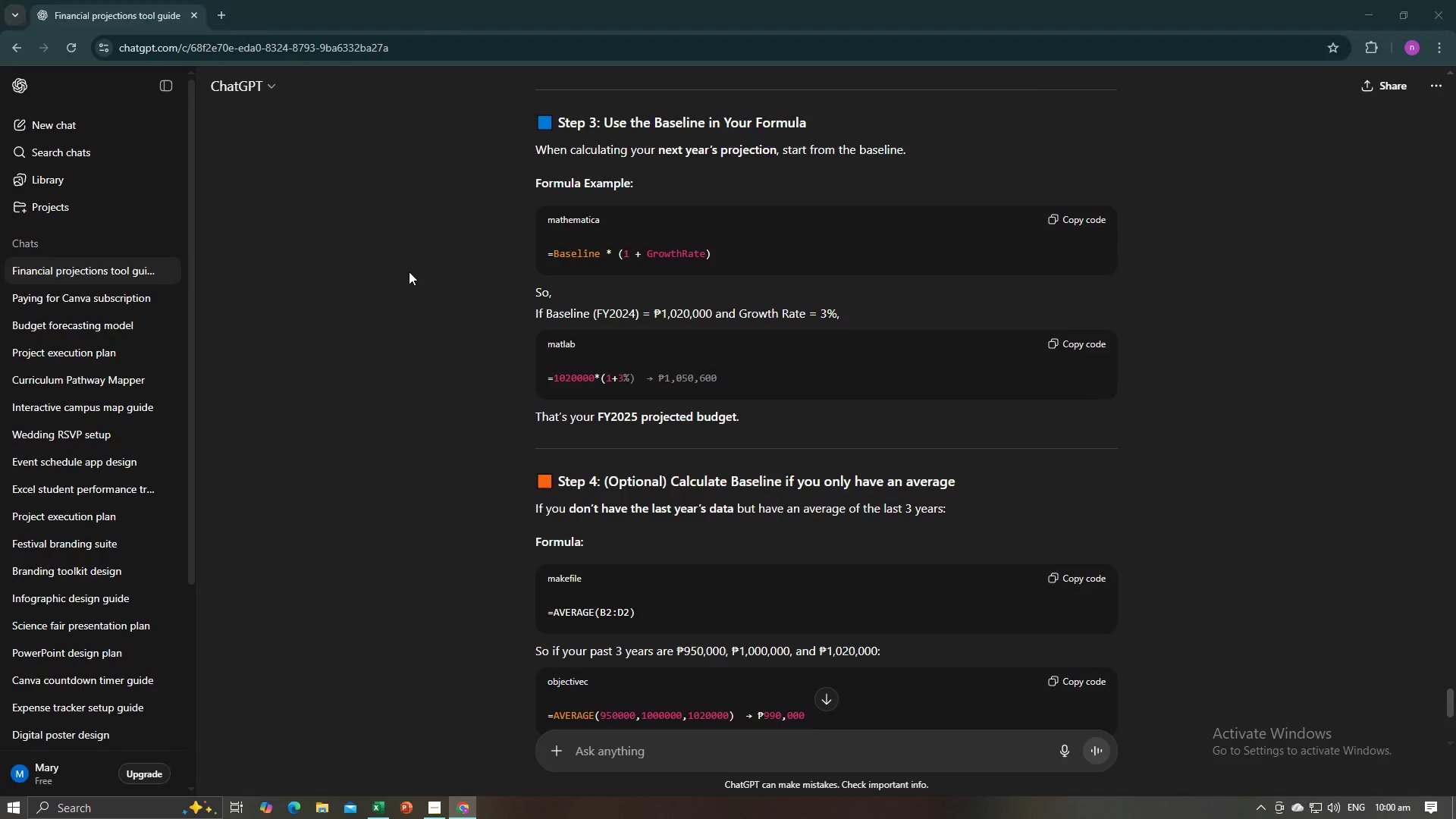 
key(Alt+Tab)
 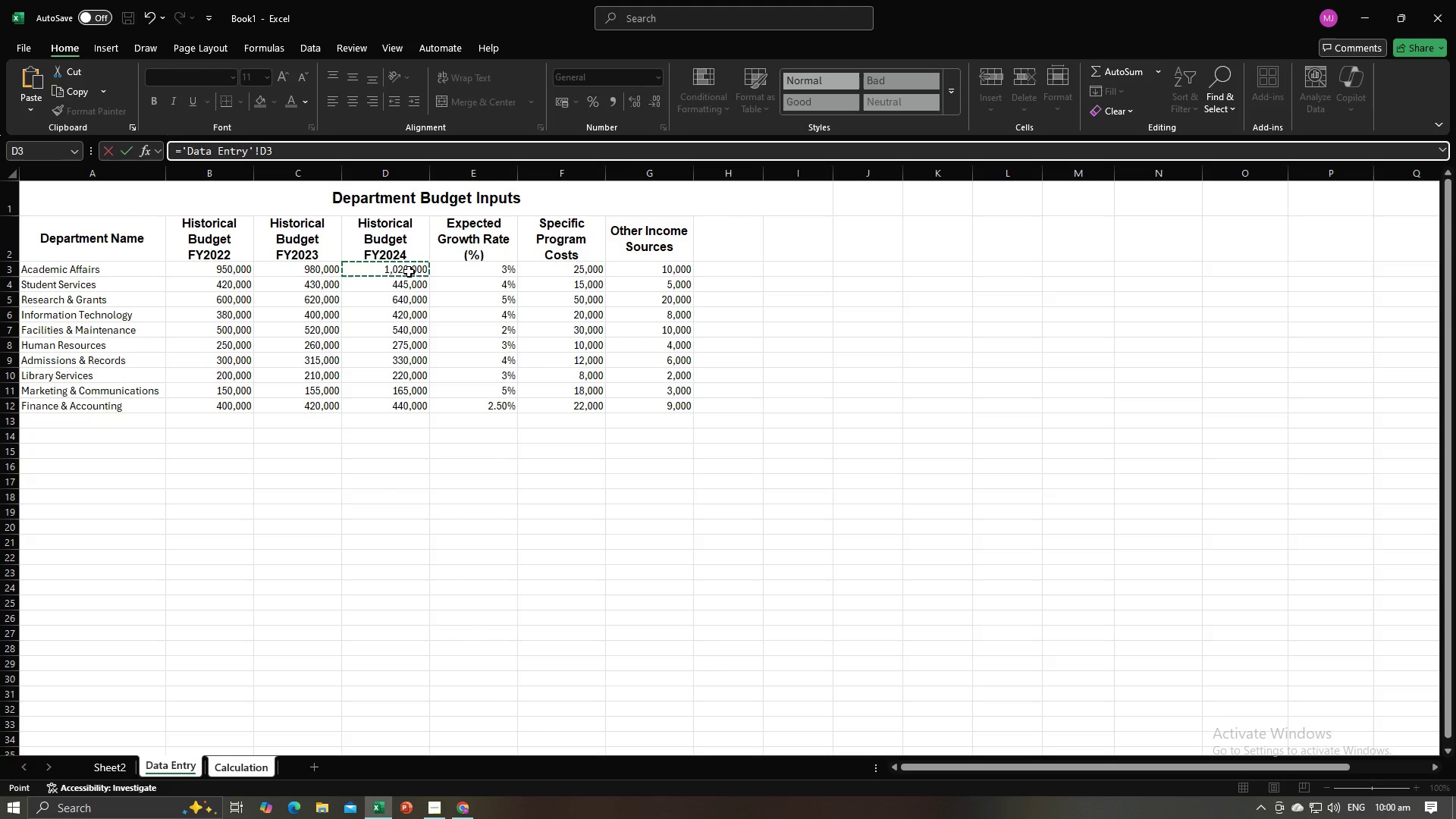 
key(Alt+AltLeft)
 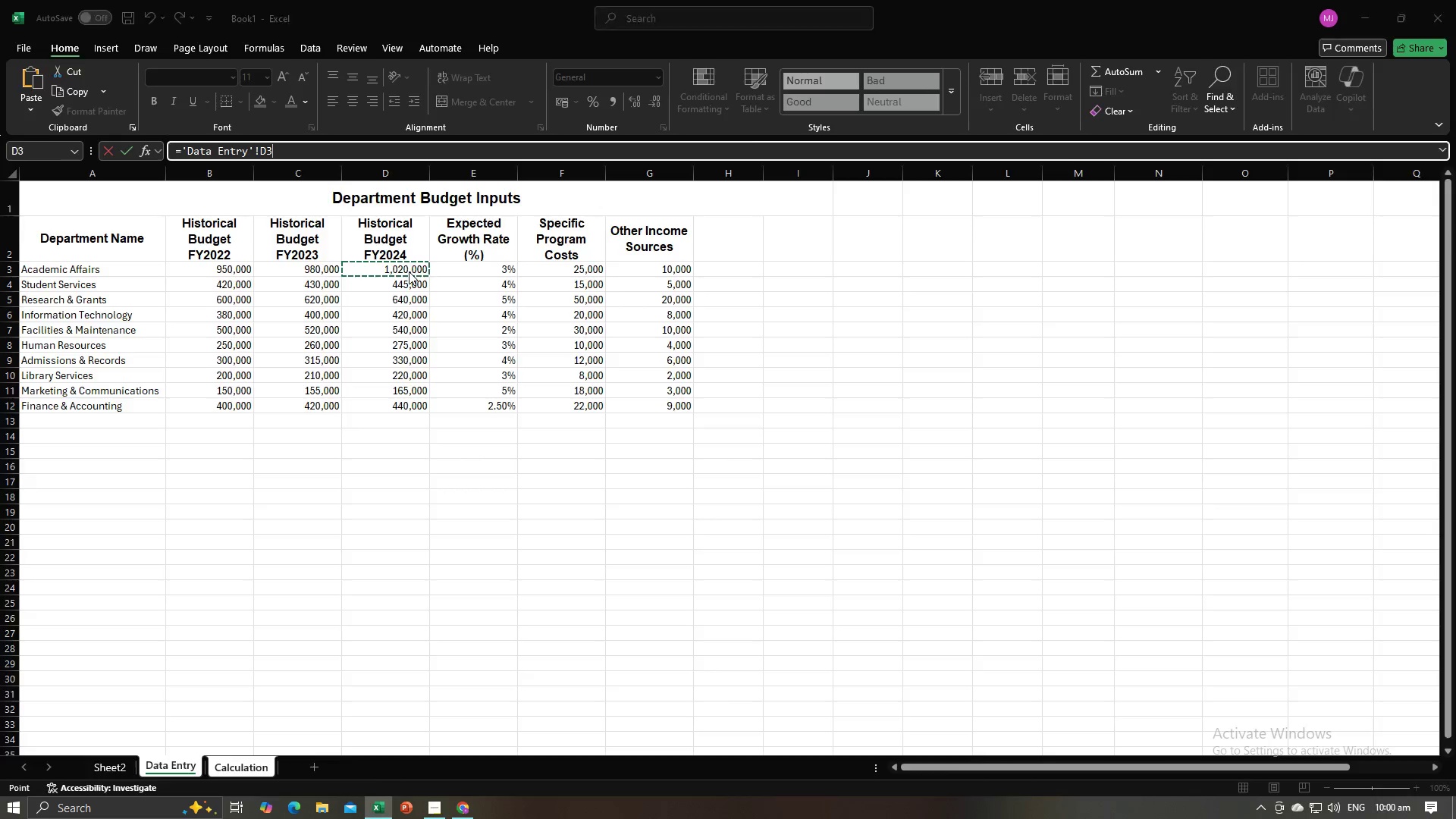 
key(Alt+Tab)
 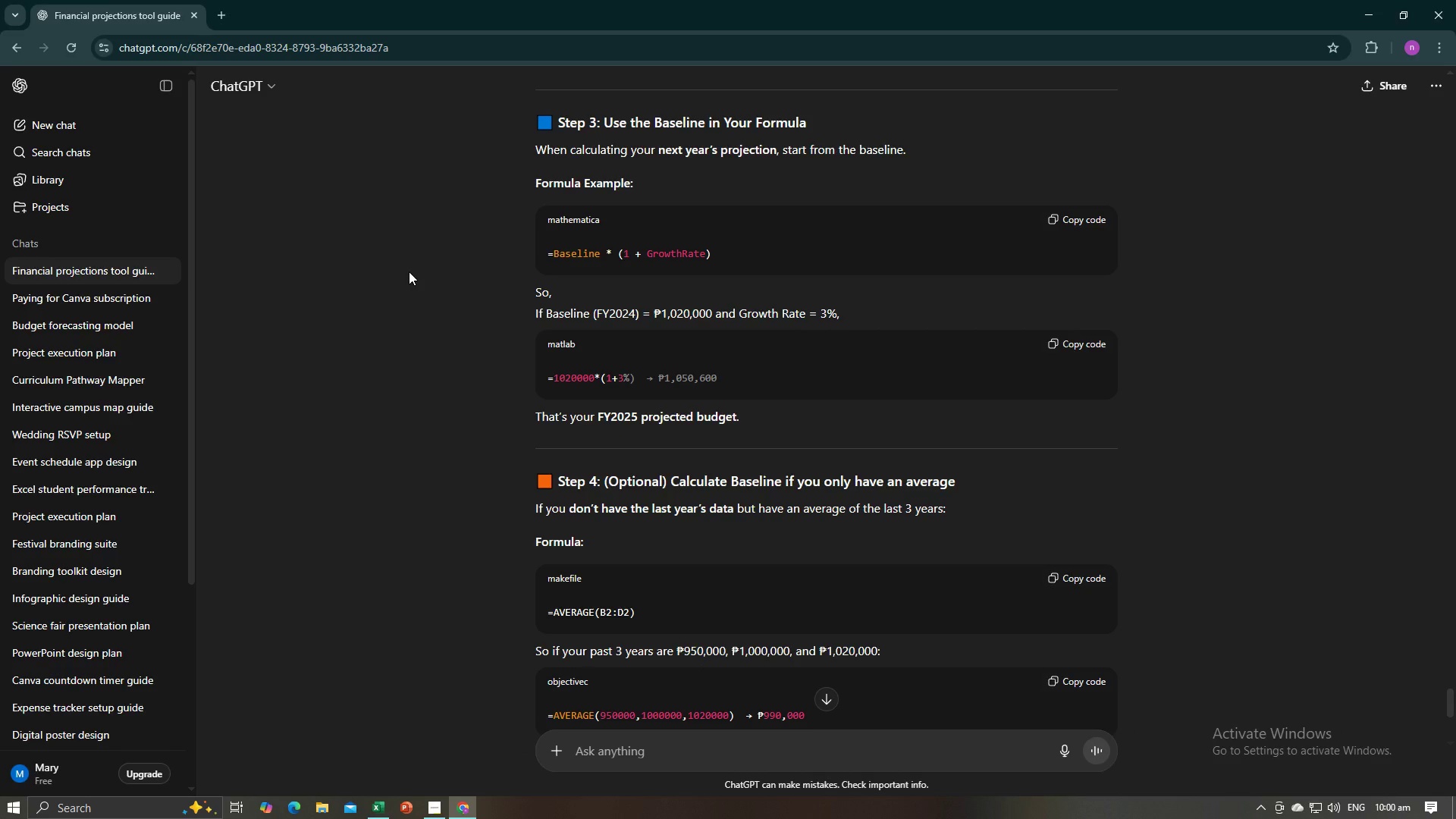 
key(Alt+AltLeft)
 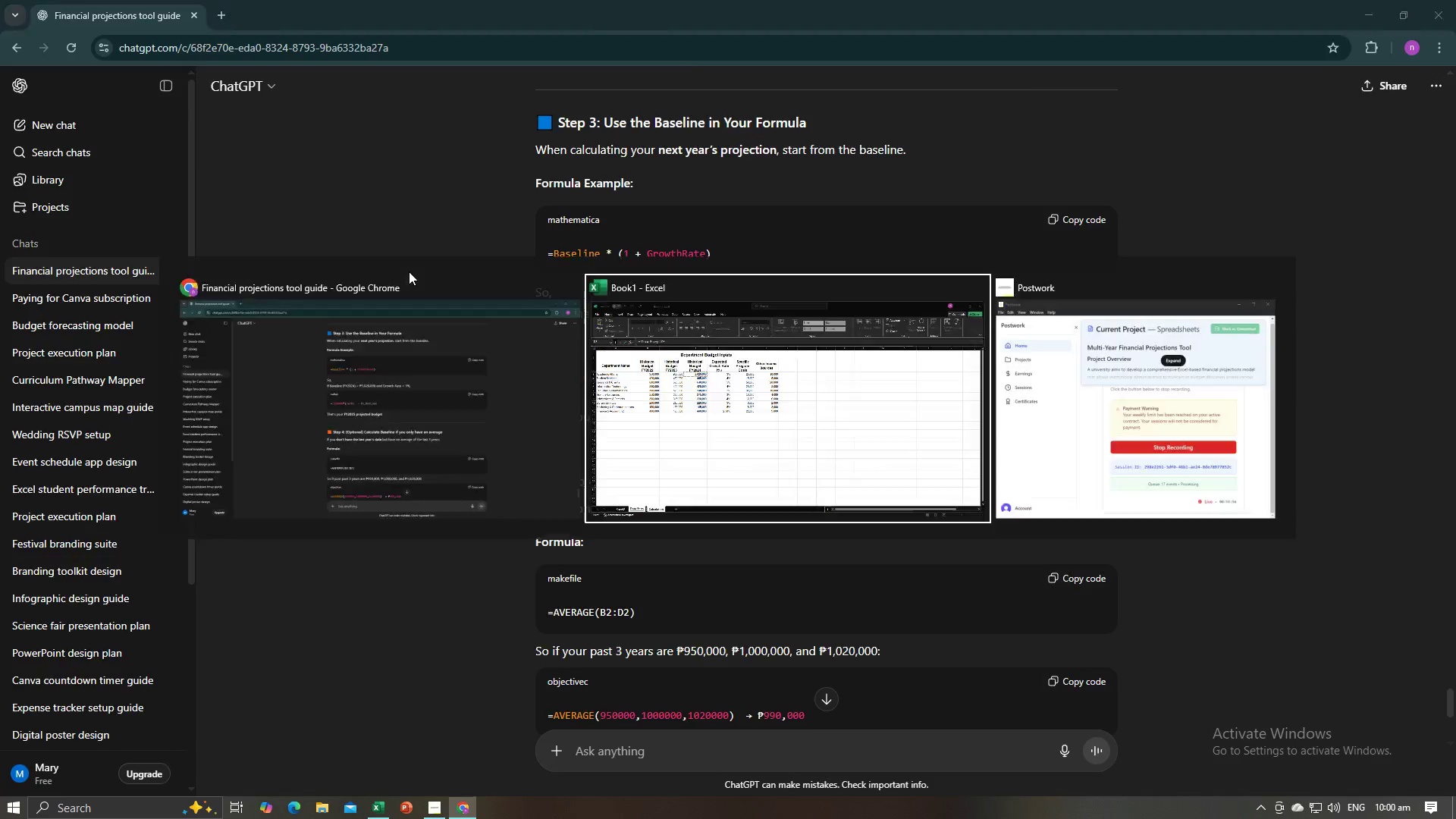 
key(Alt+Tab)
 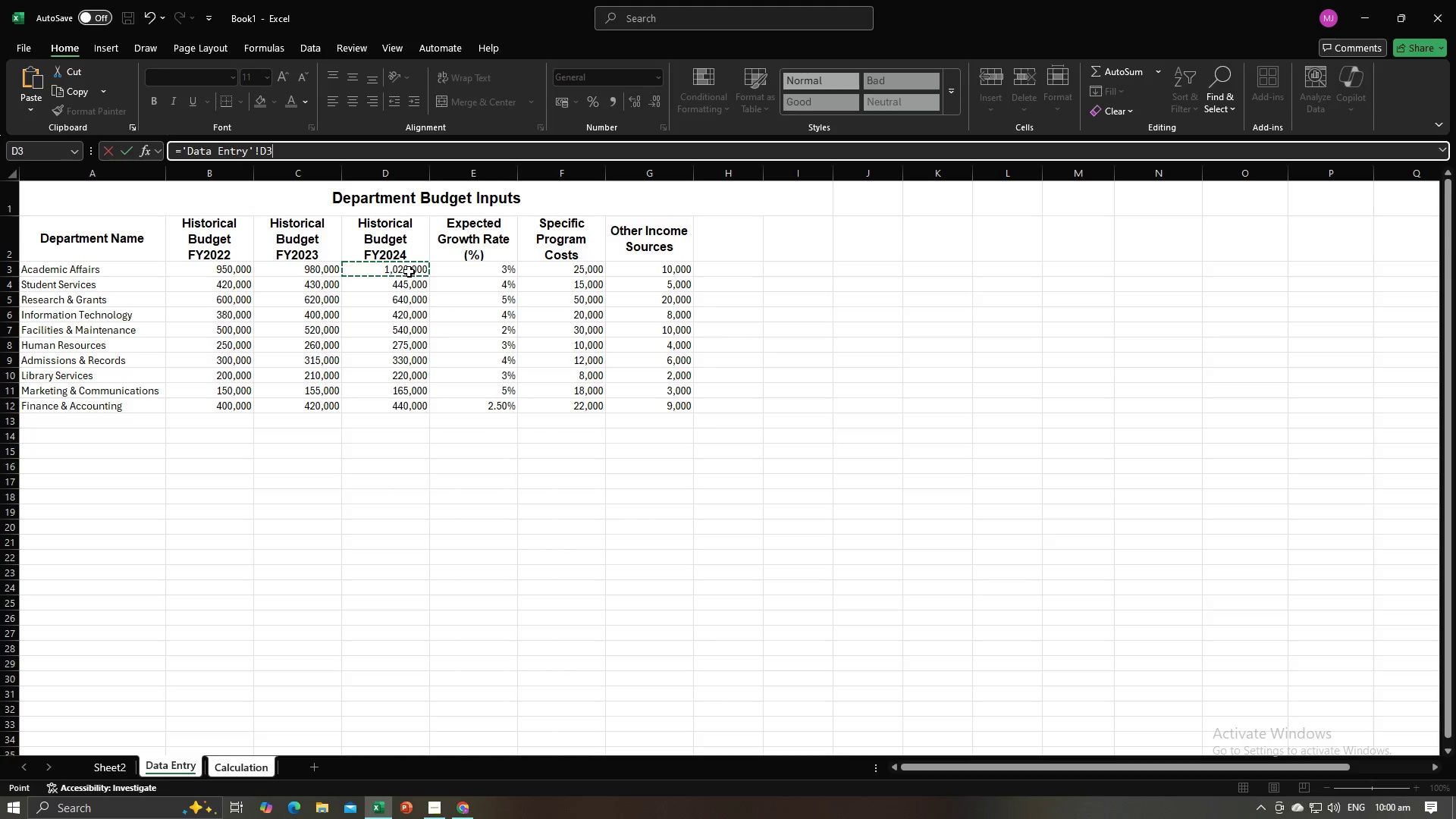 
key(Shift+8)
 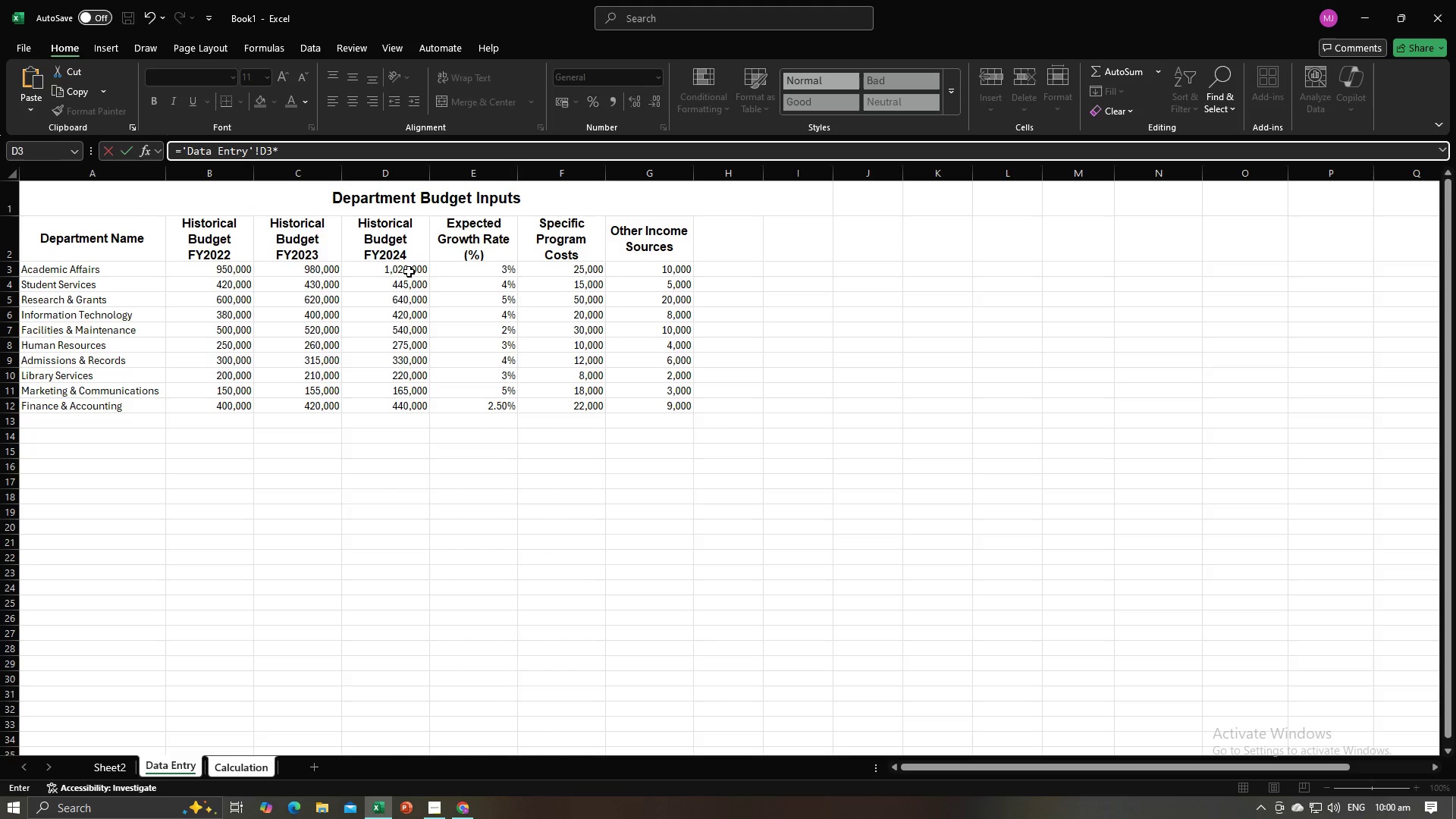 
key(Alt+AltLeft)
 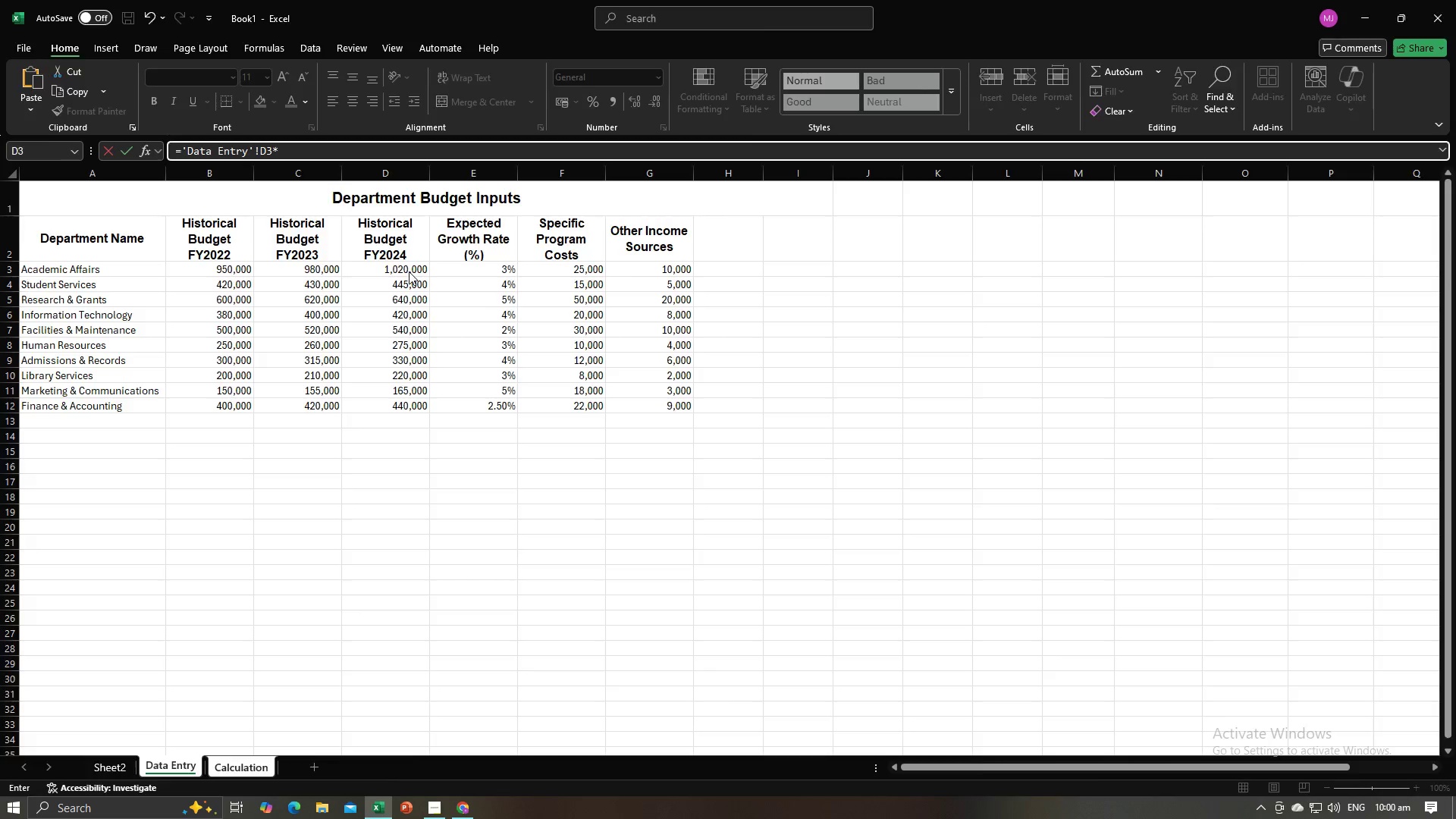 
key(Alt+Tab)
 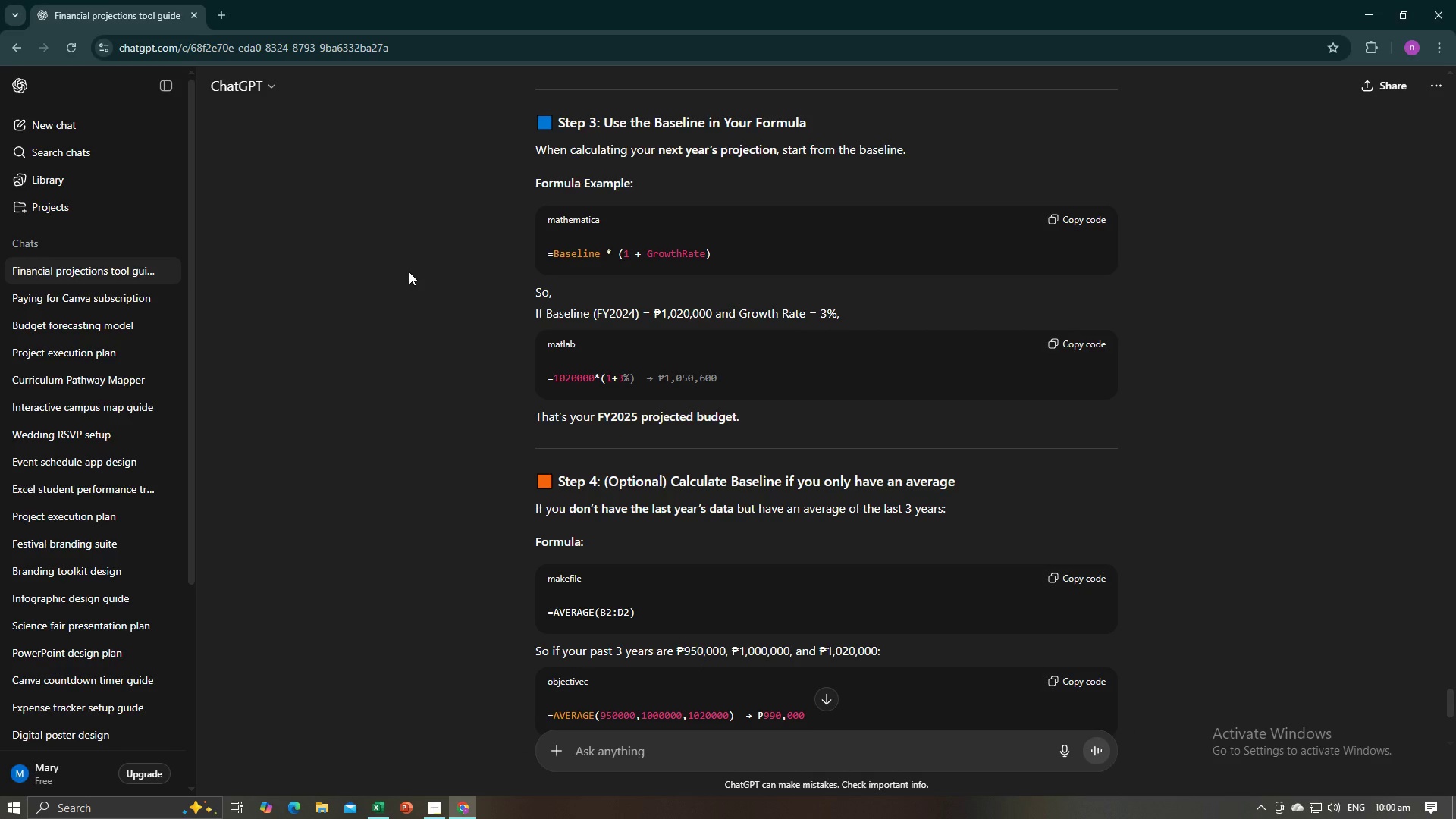 
key(Alt+AltLeft)
 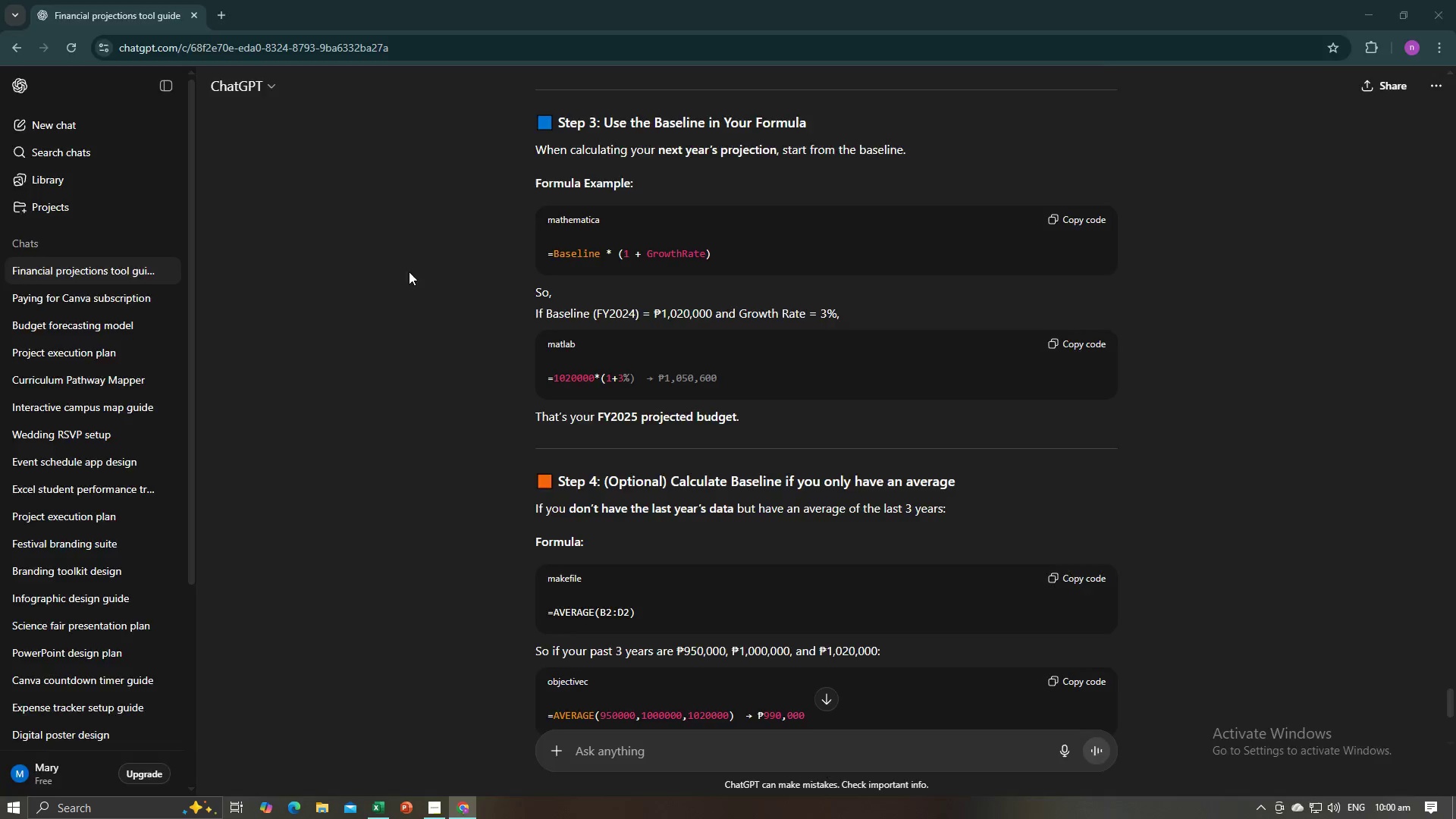 
key(Tab)
type((1+)
 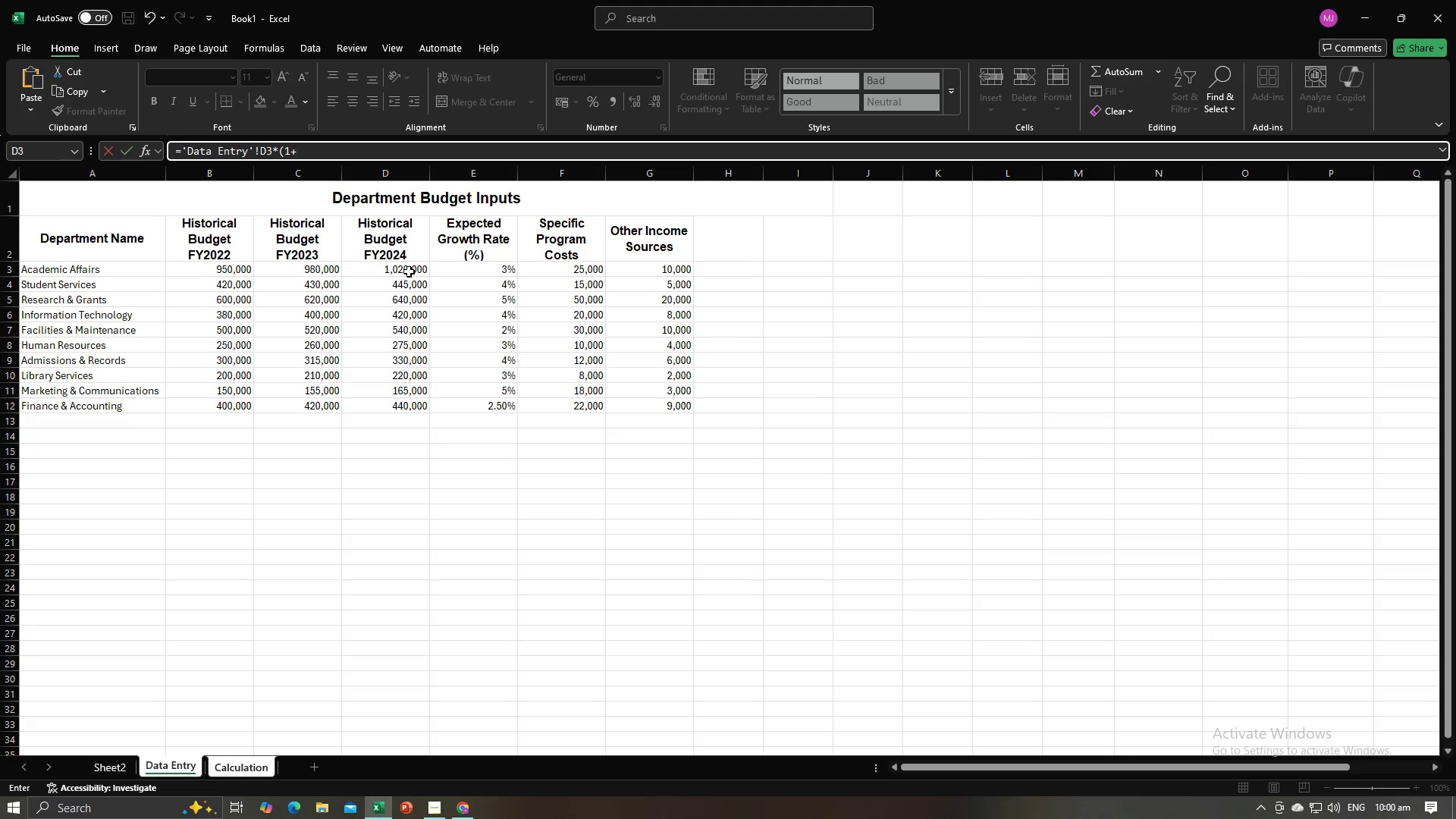 
left_click([487, 275])
 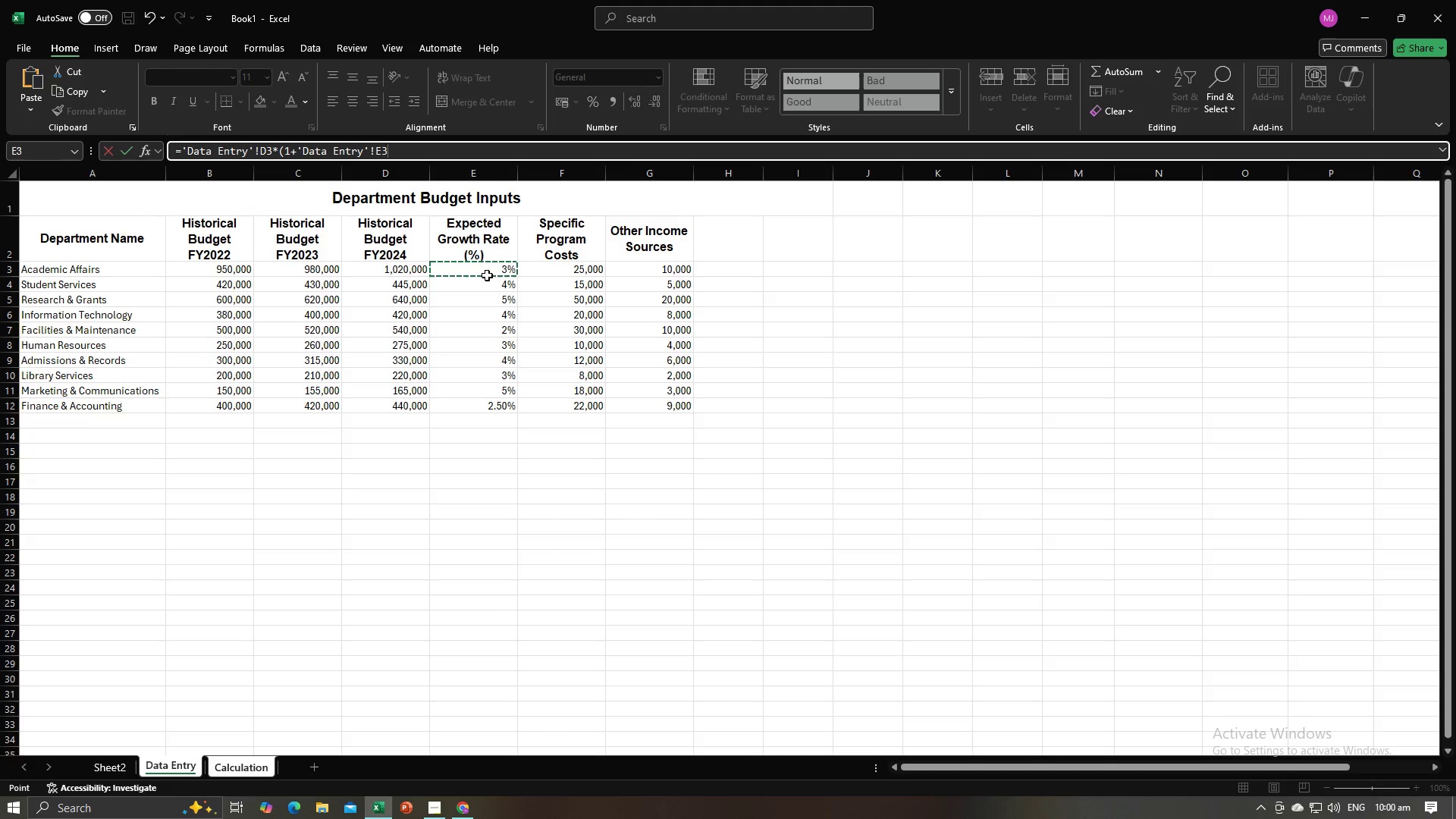 
key(Shift+0)
 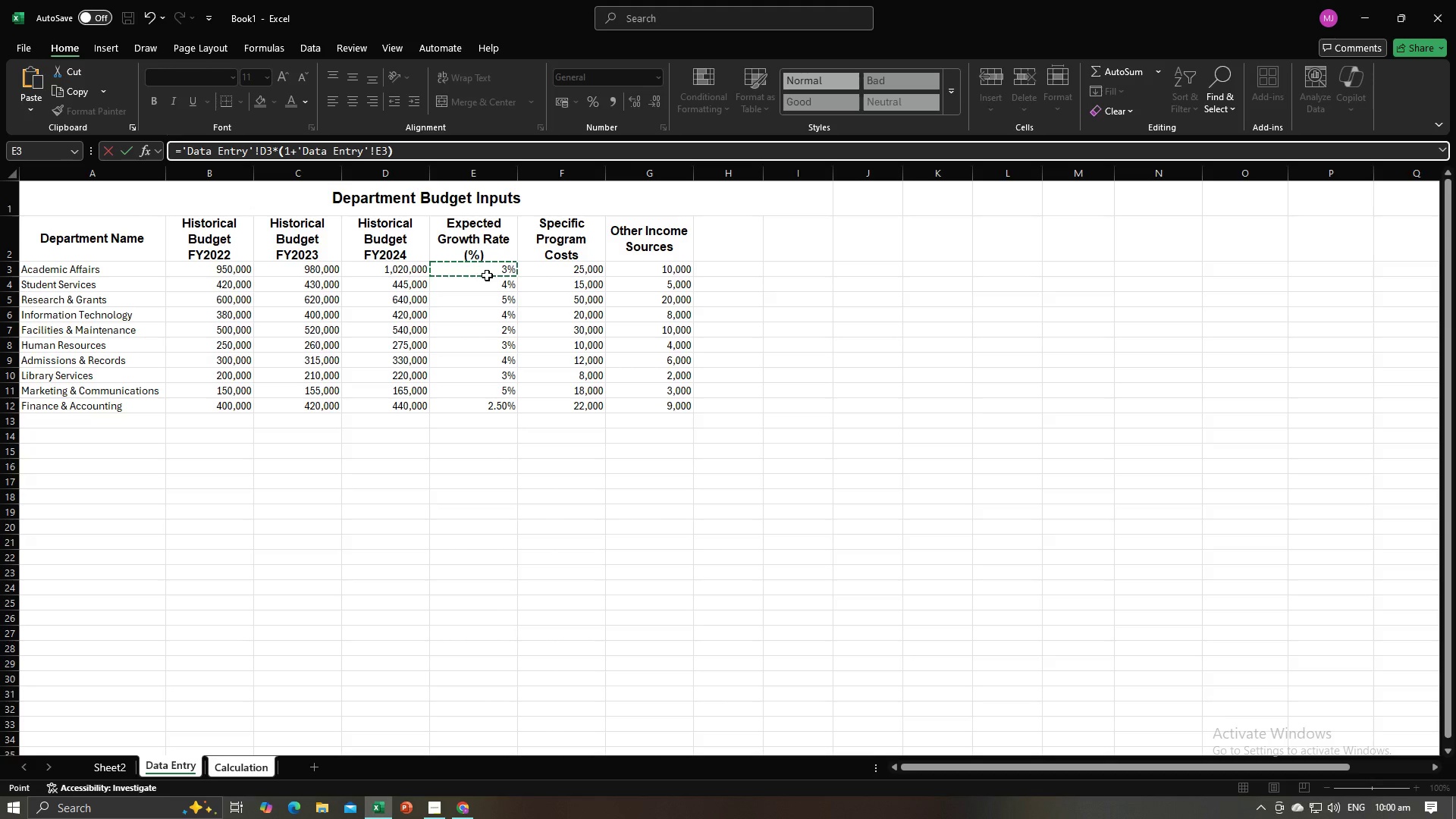 
key(Enter)
 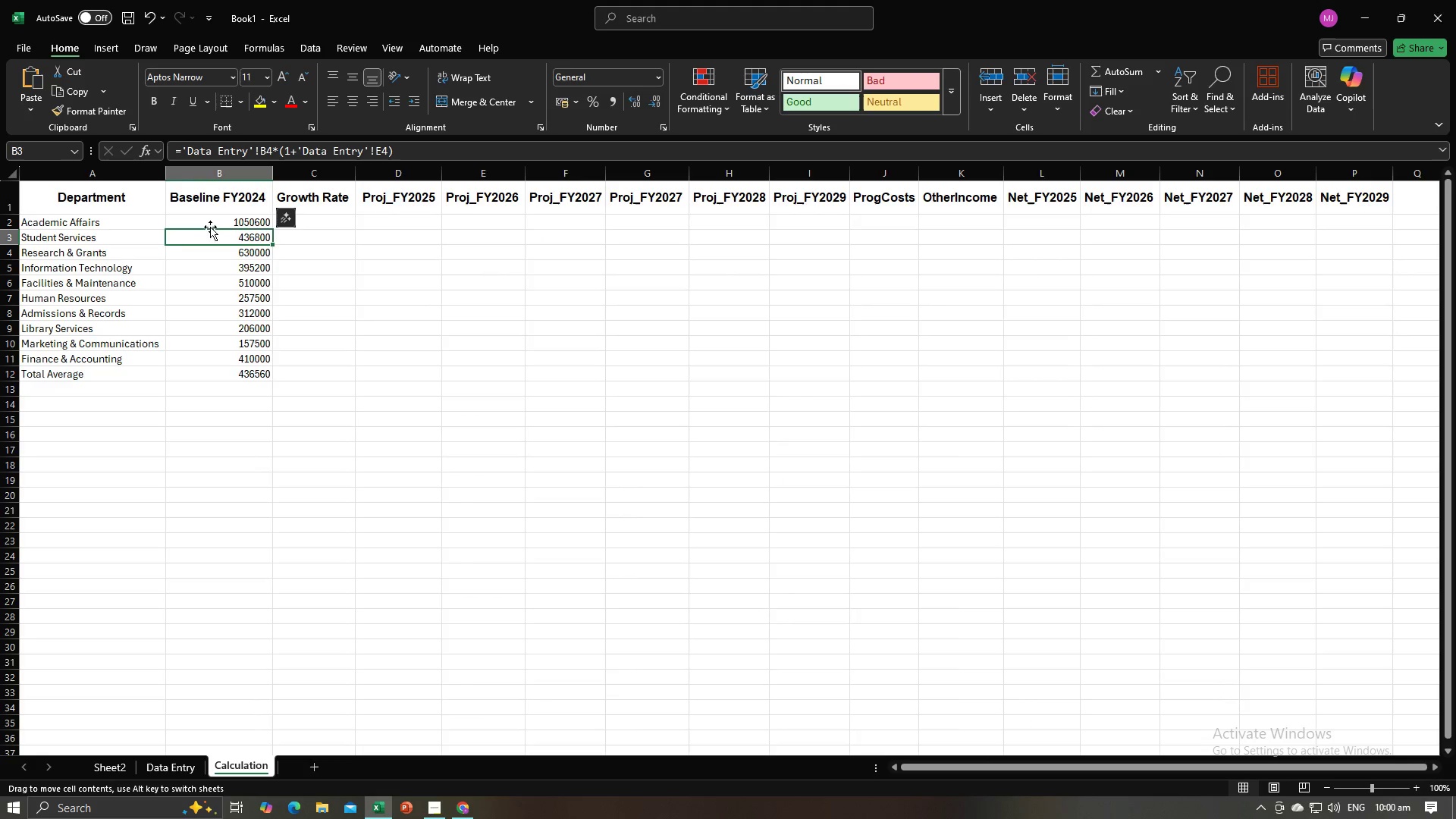 
double_click([223, 224])
 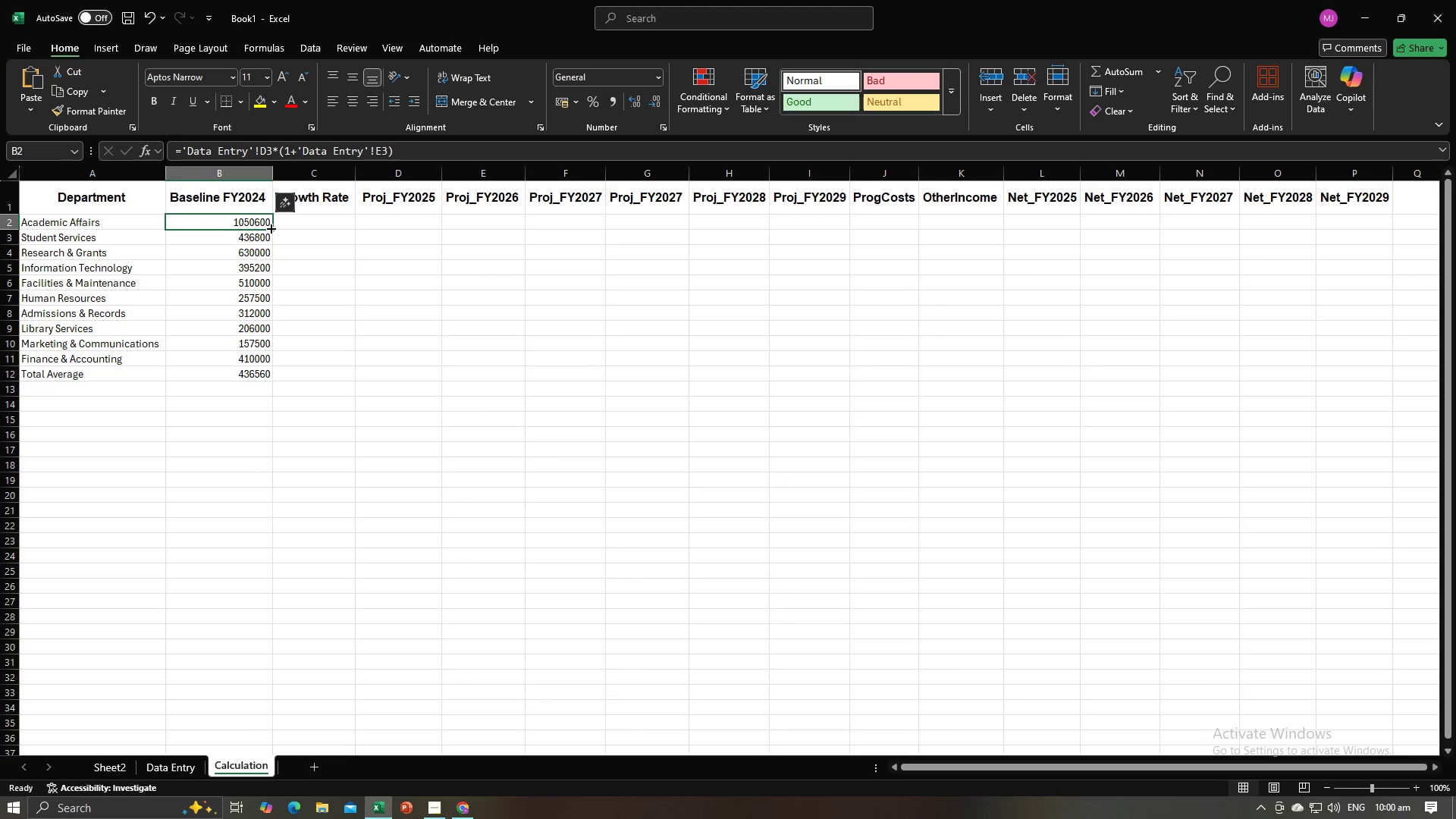 
left_click_drag(start_coordinate=[270, 228], to_coordinate=[279, 359])
 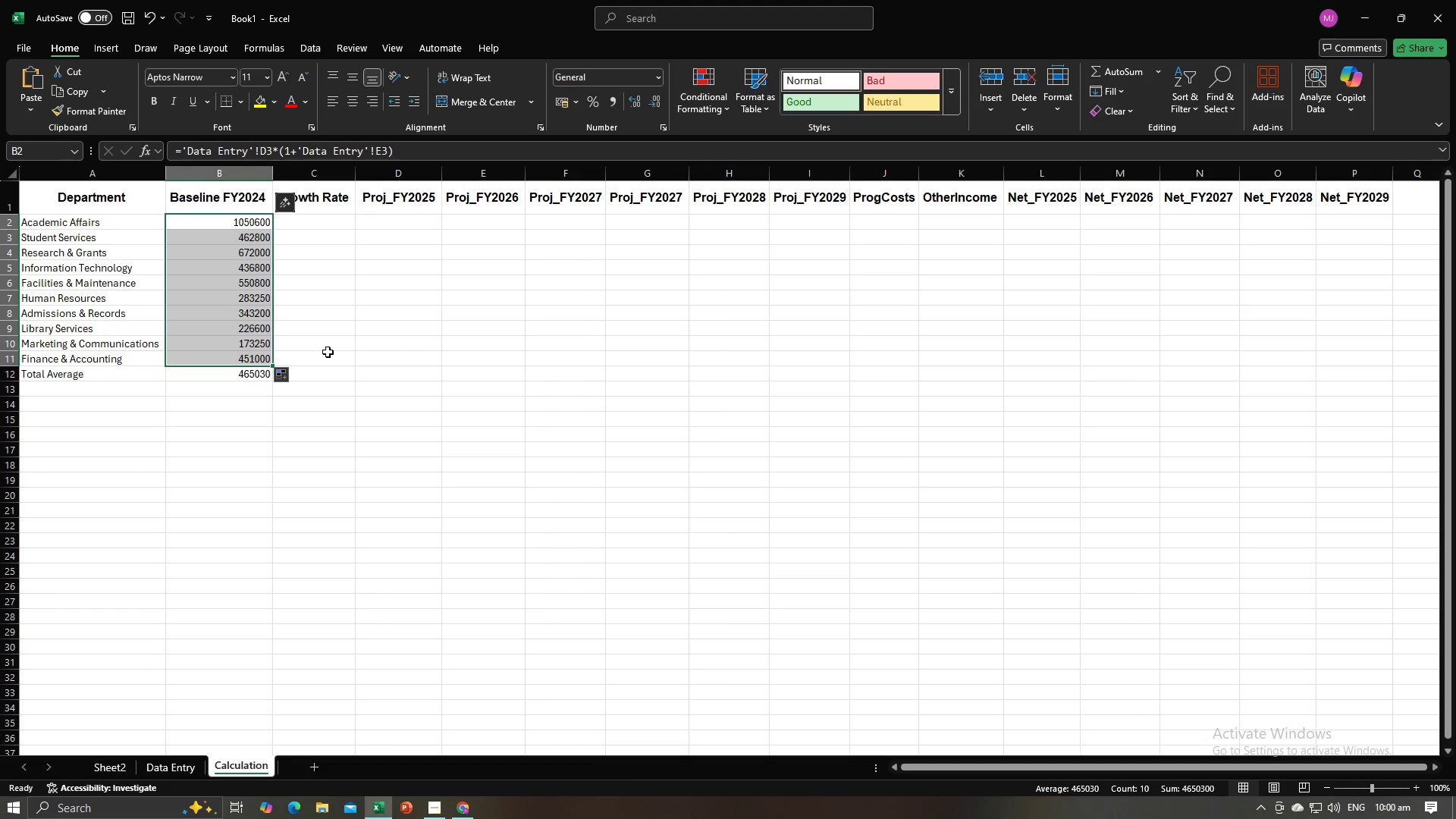 
left_click([328, 352])
 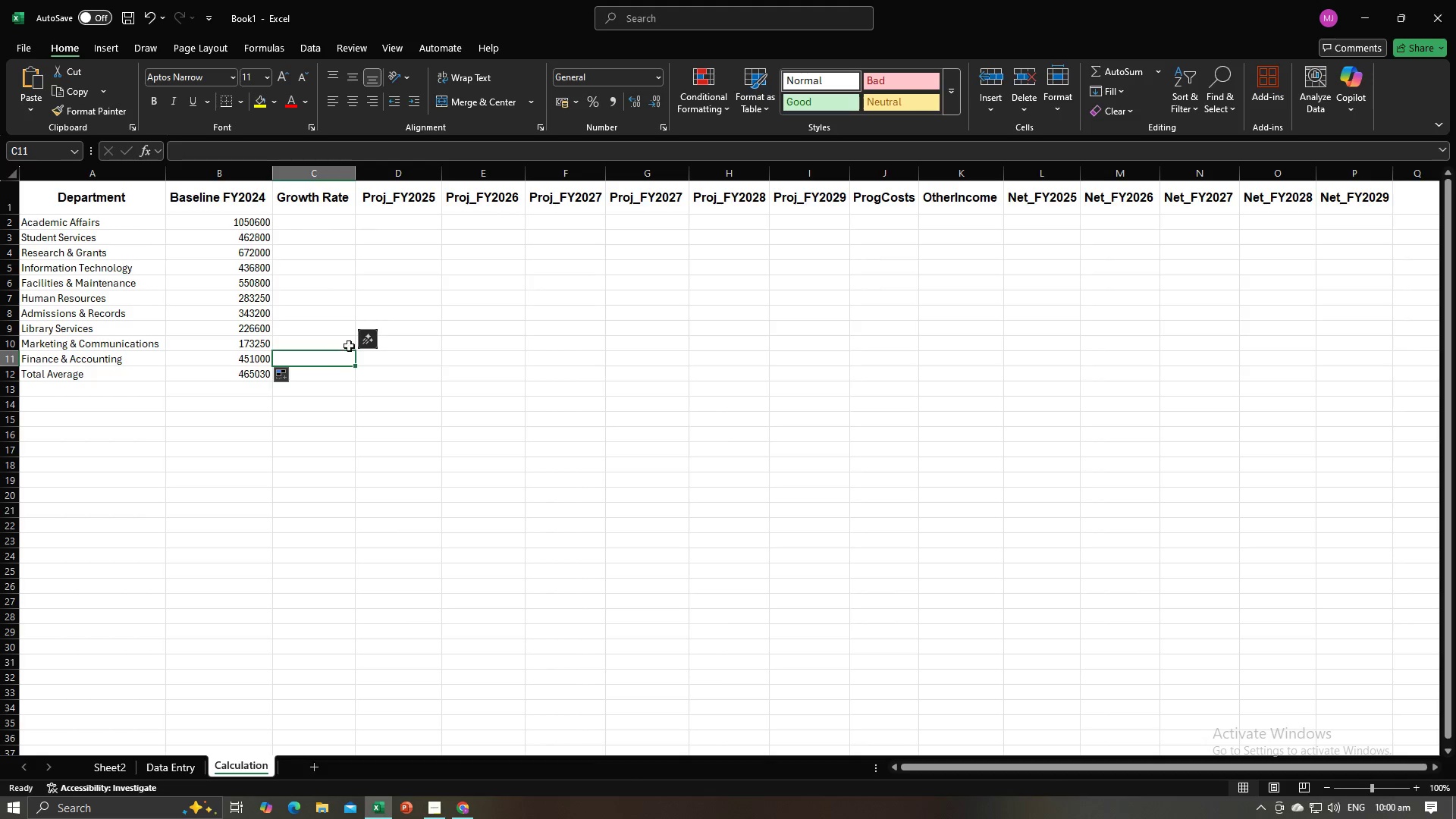 
key(Alt+AltLeft)
 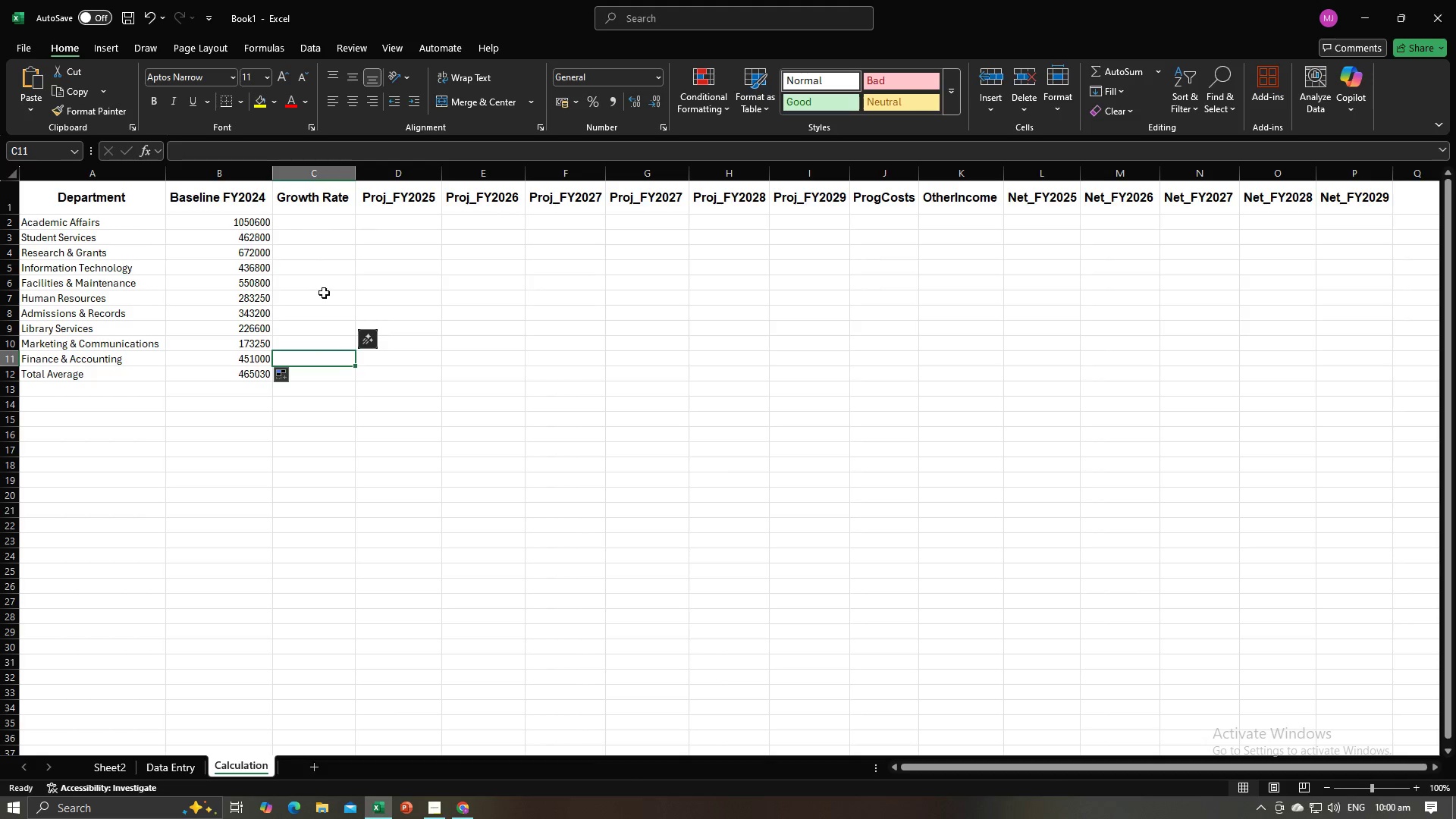 
key(Alt+Tab)
 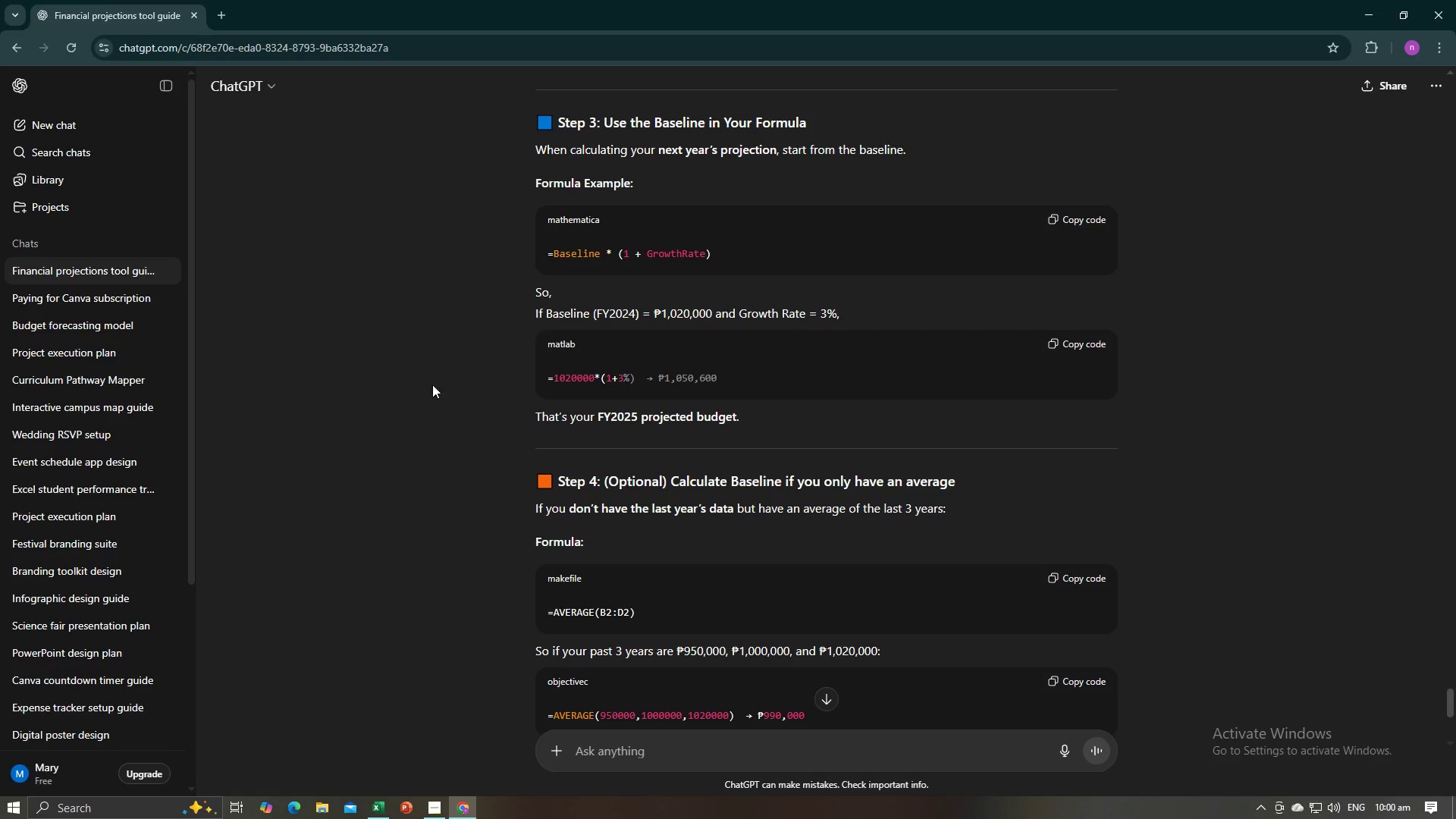 
scroll: coordinate [440, 425], scroll_direction: down, amount: 4.0
 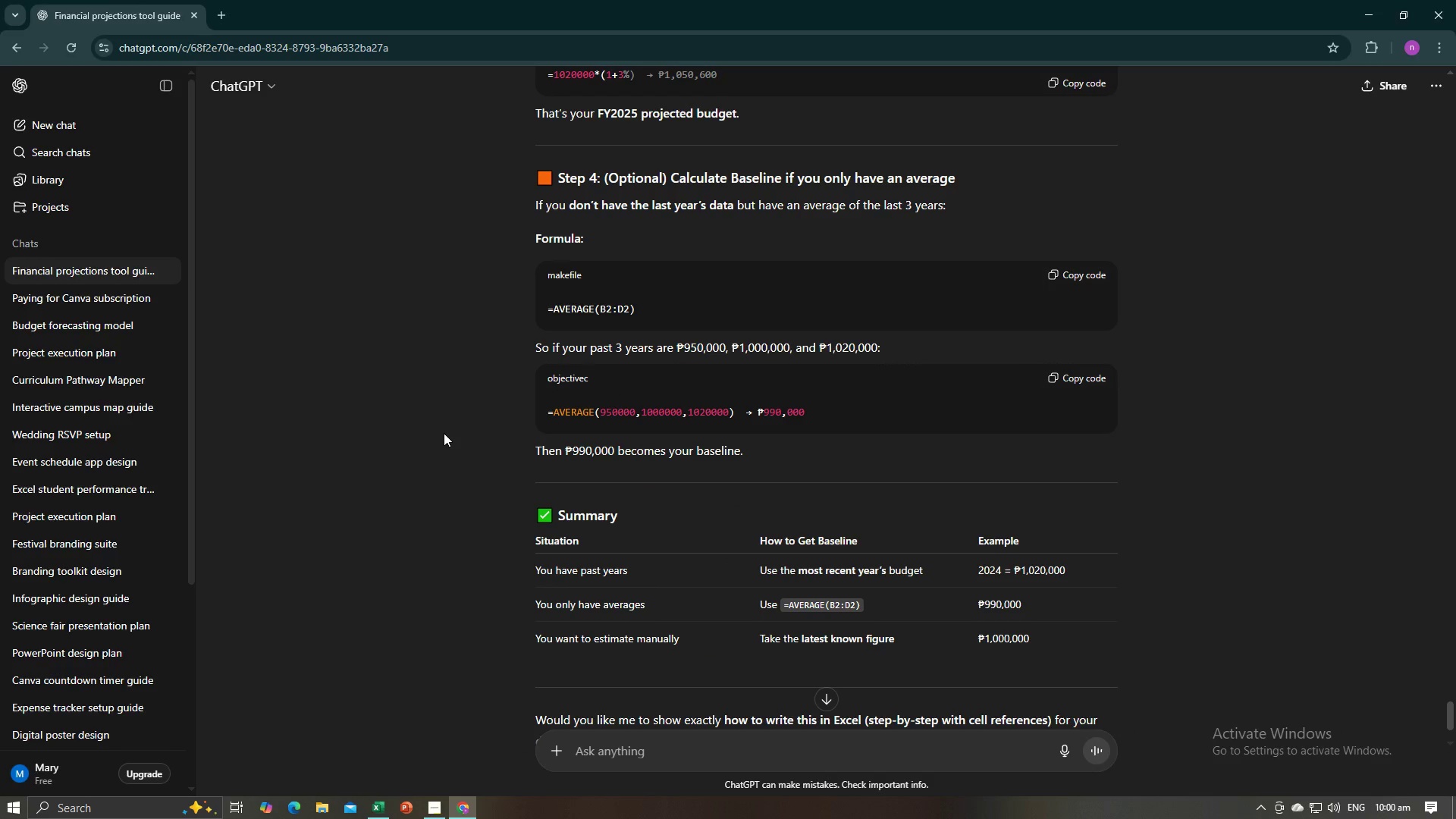 
scroll: coordinate [461, 437], scroll_direction: up, amount: 57.0
 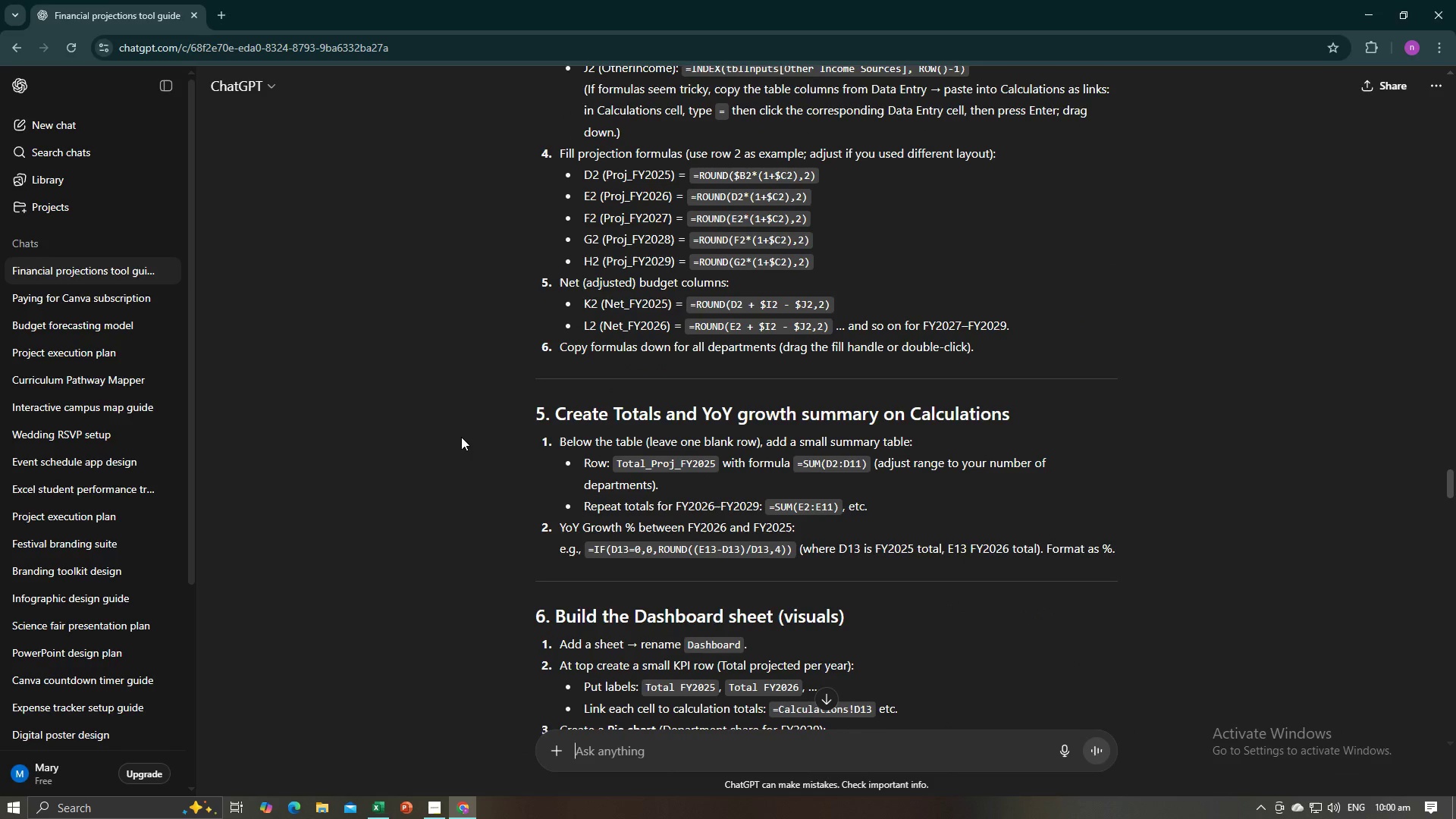 
scroll: coordinate [461, 437], scroll_direction: up, amount: 2.0
 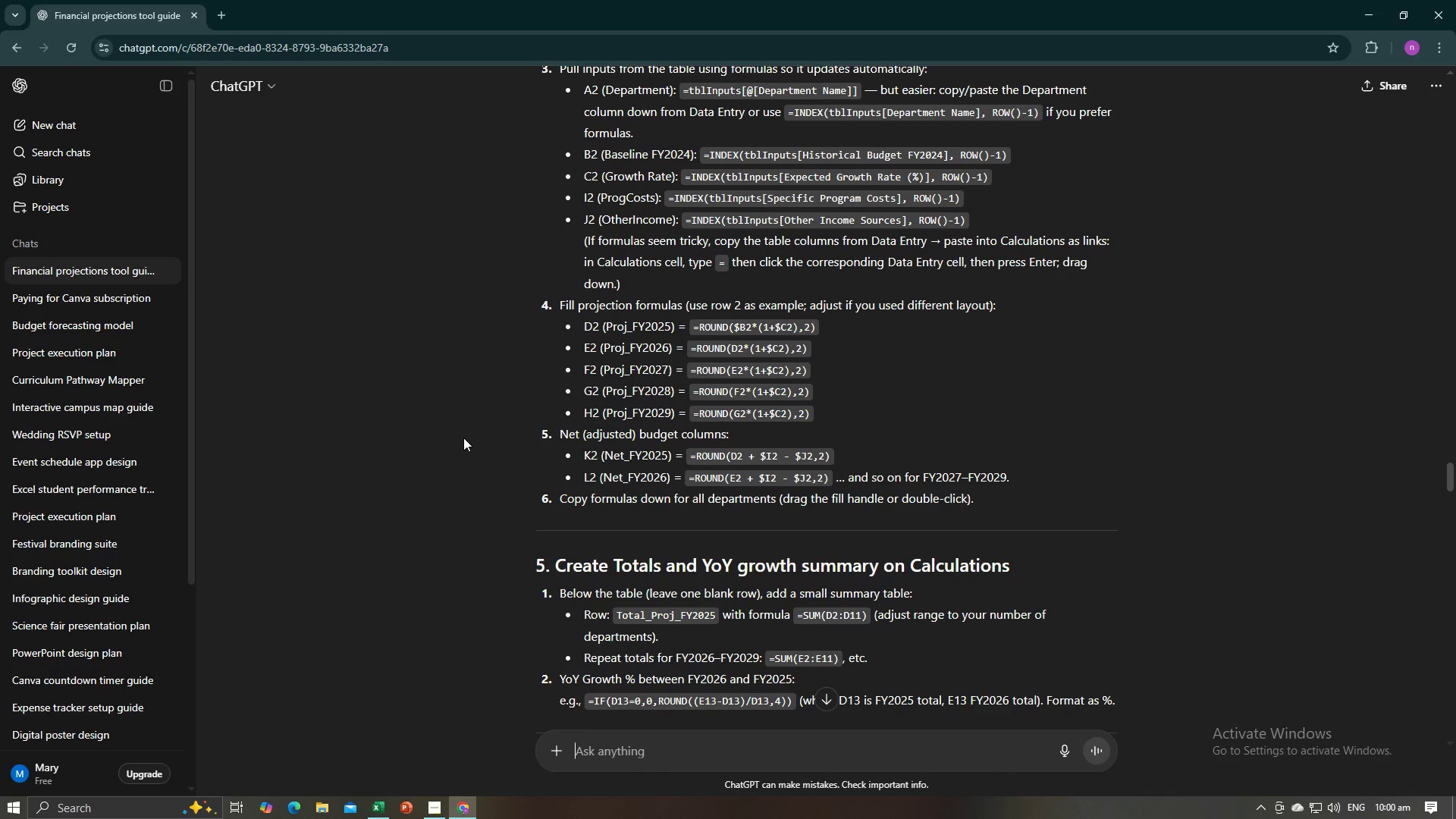 
key(Alt+Tab)
 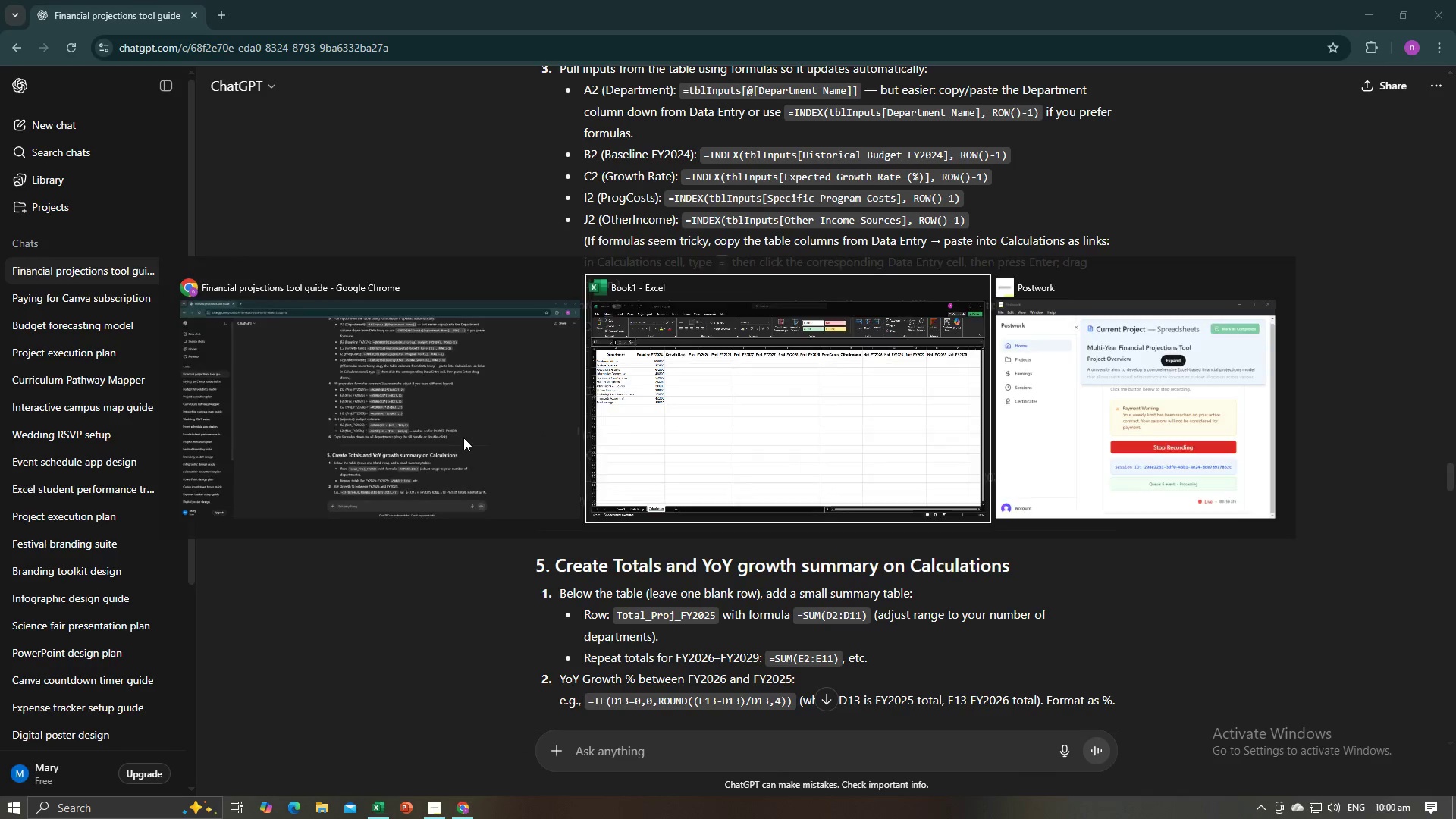 
key(Alt+Tab)